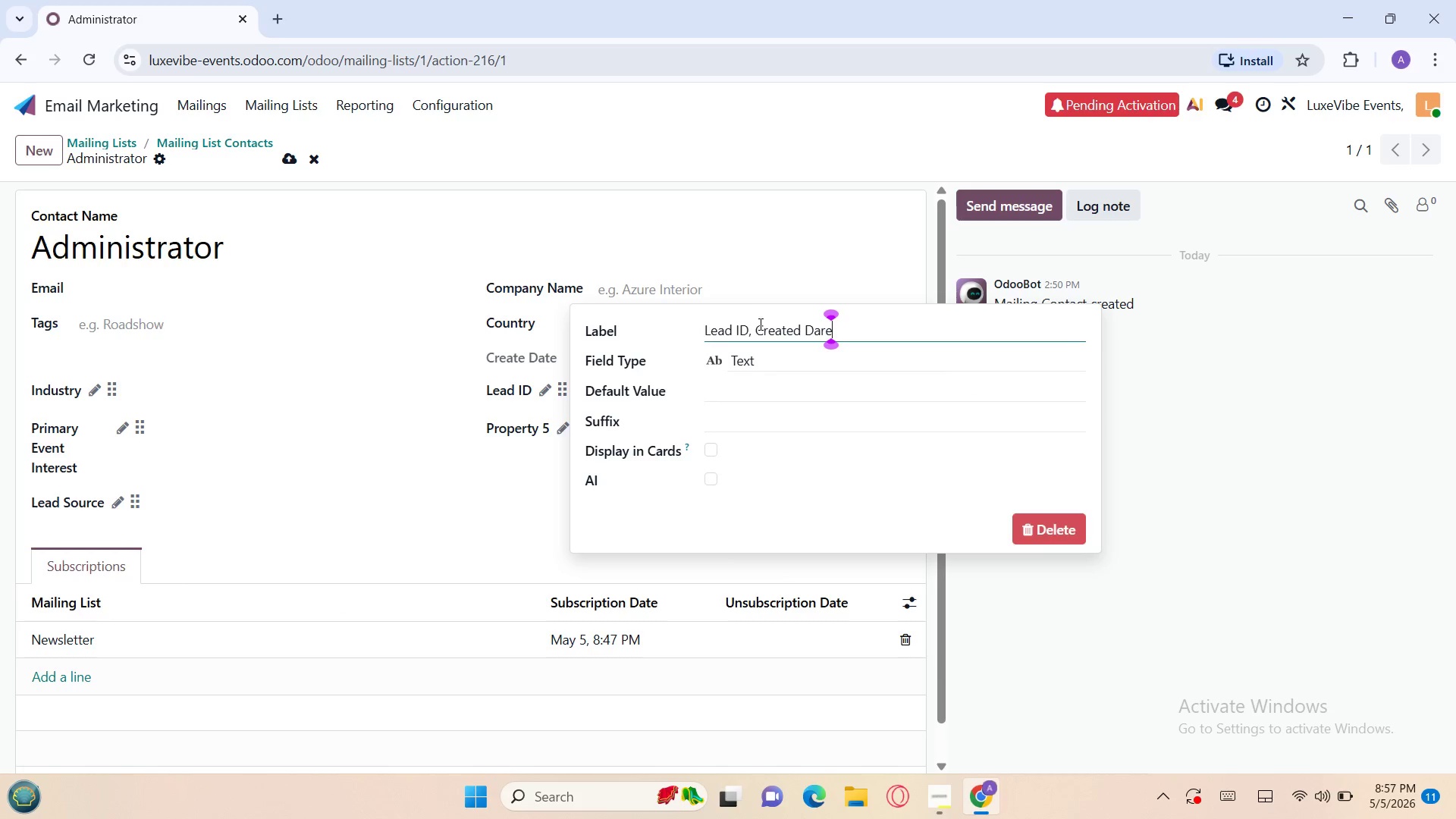 
left_click([758, 331])
 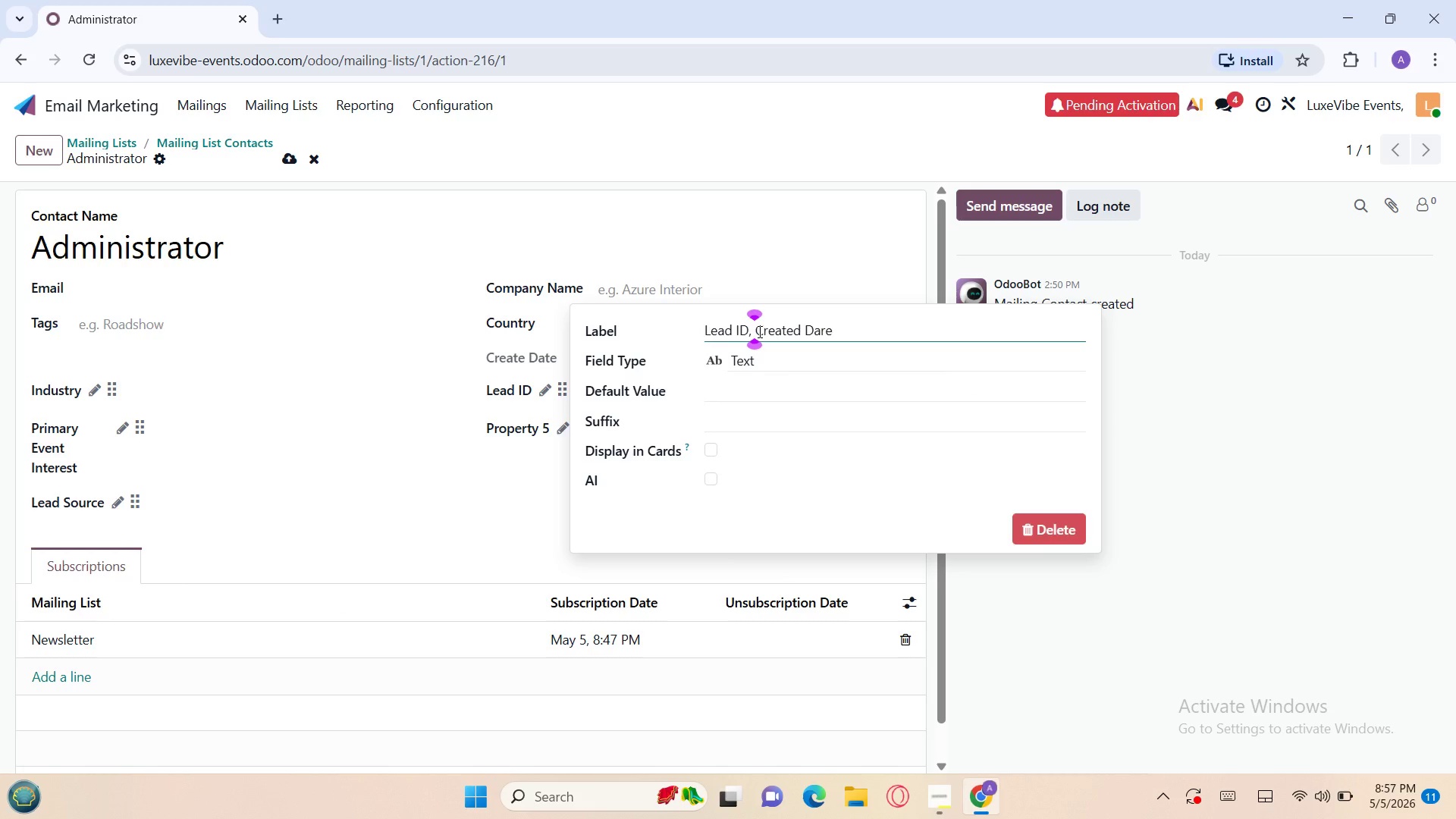 
key(Backspace)
 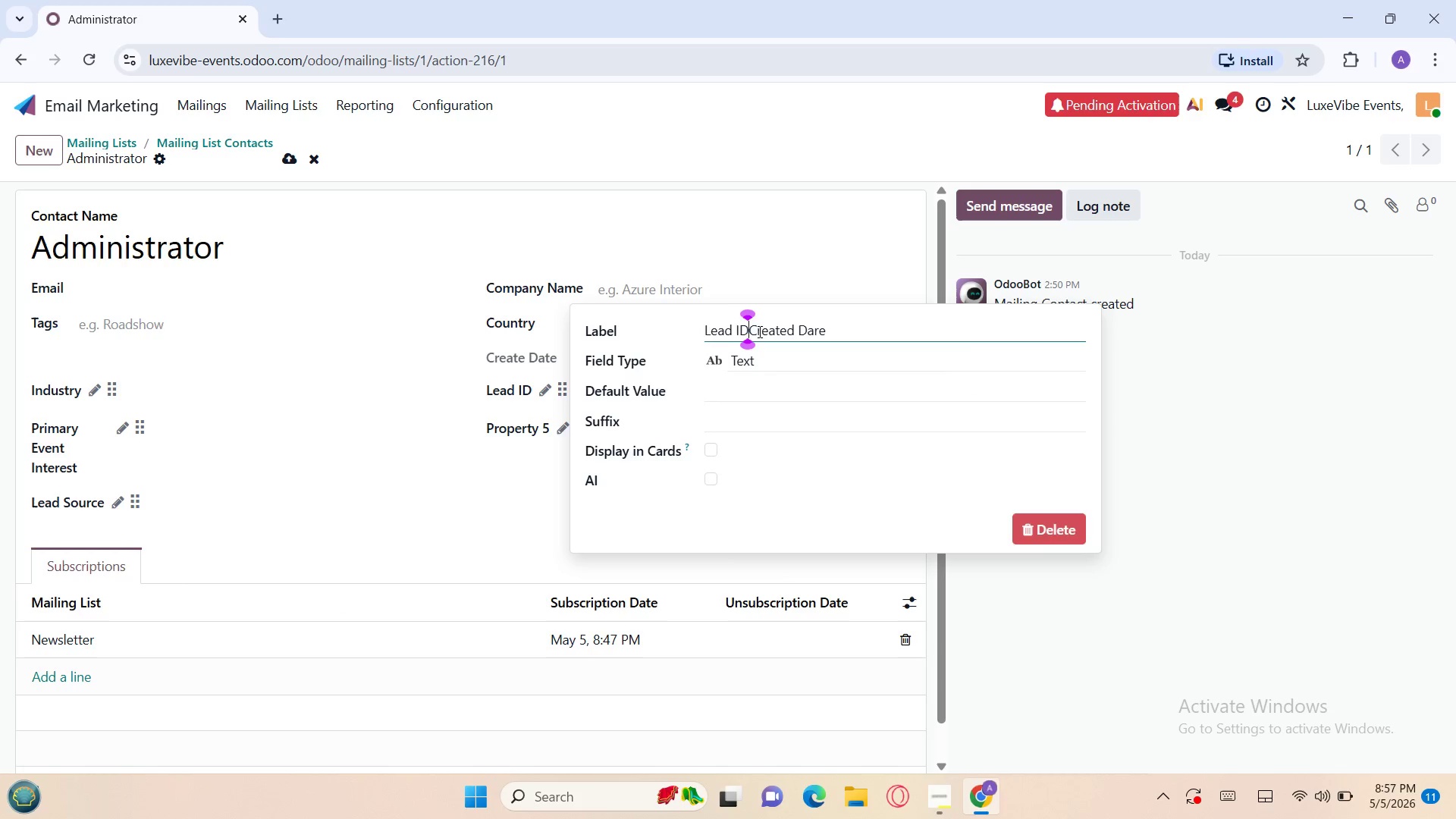 
key(Backspace)
 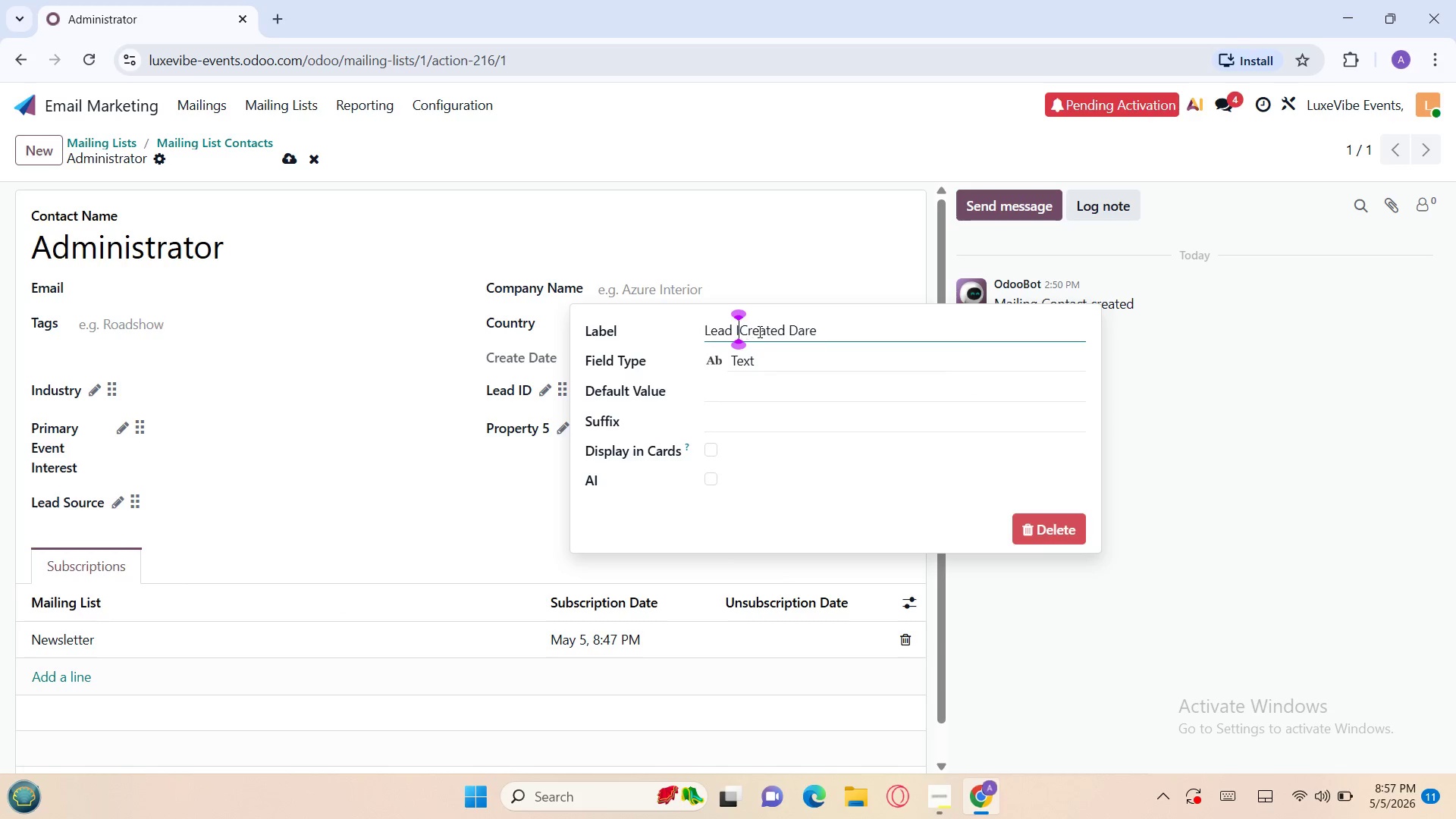 
key(Backspace)
 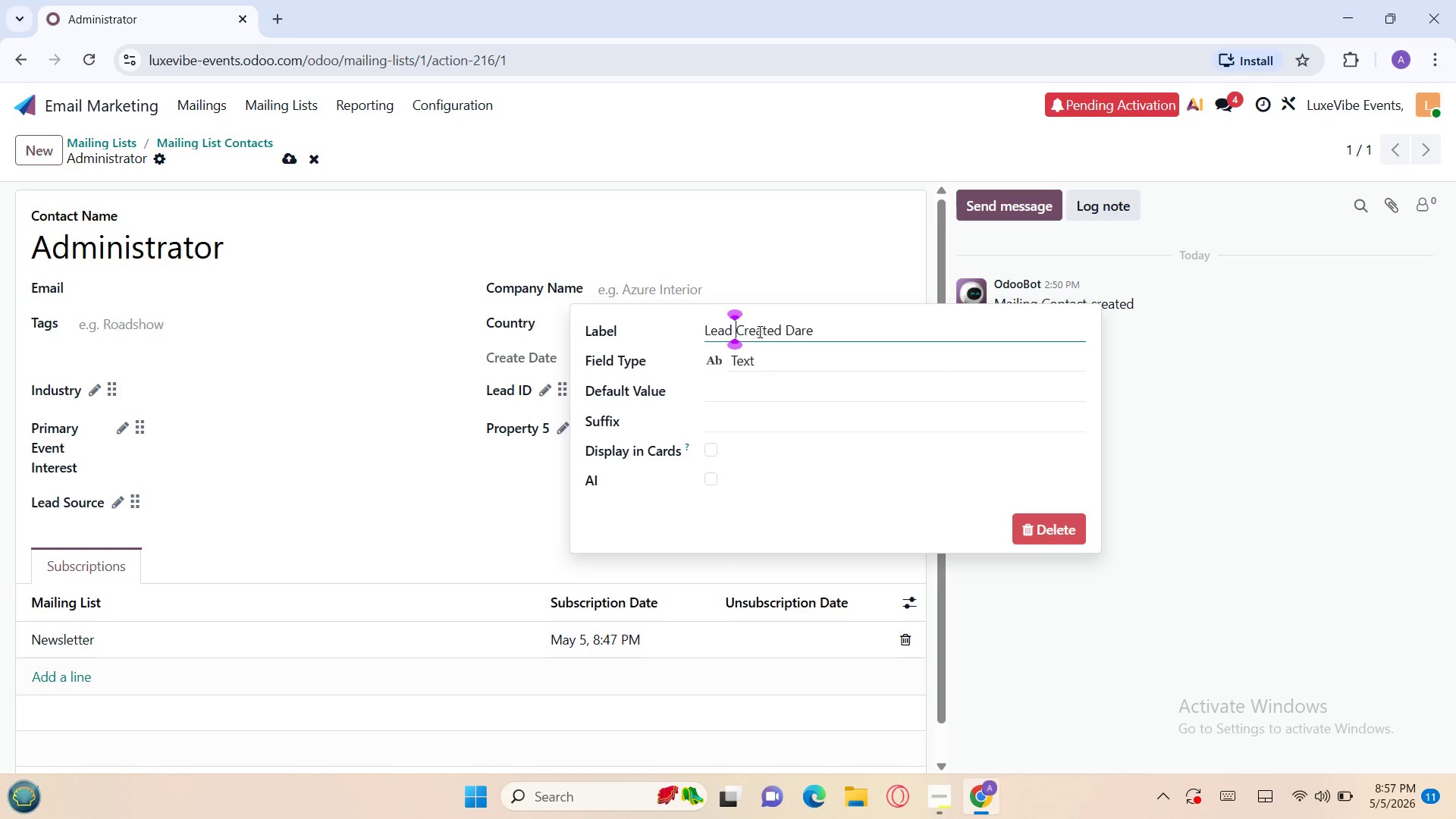 
key(Backspace)
 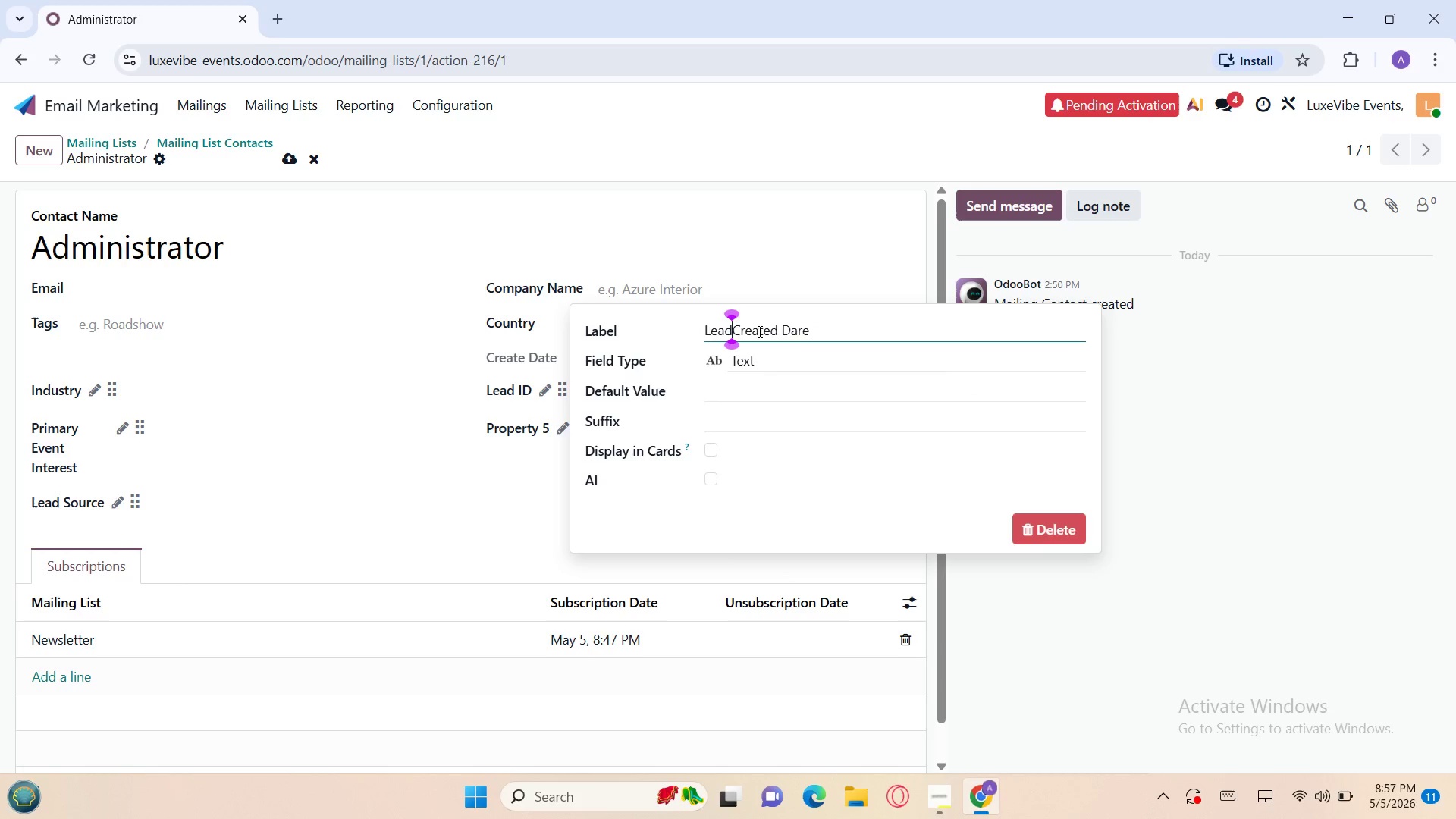 
key(Backspace)
 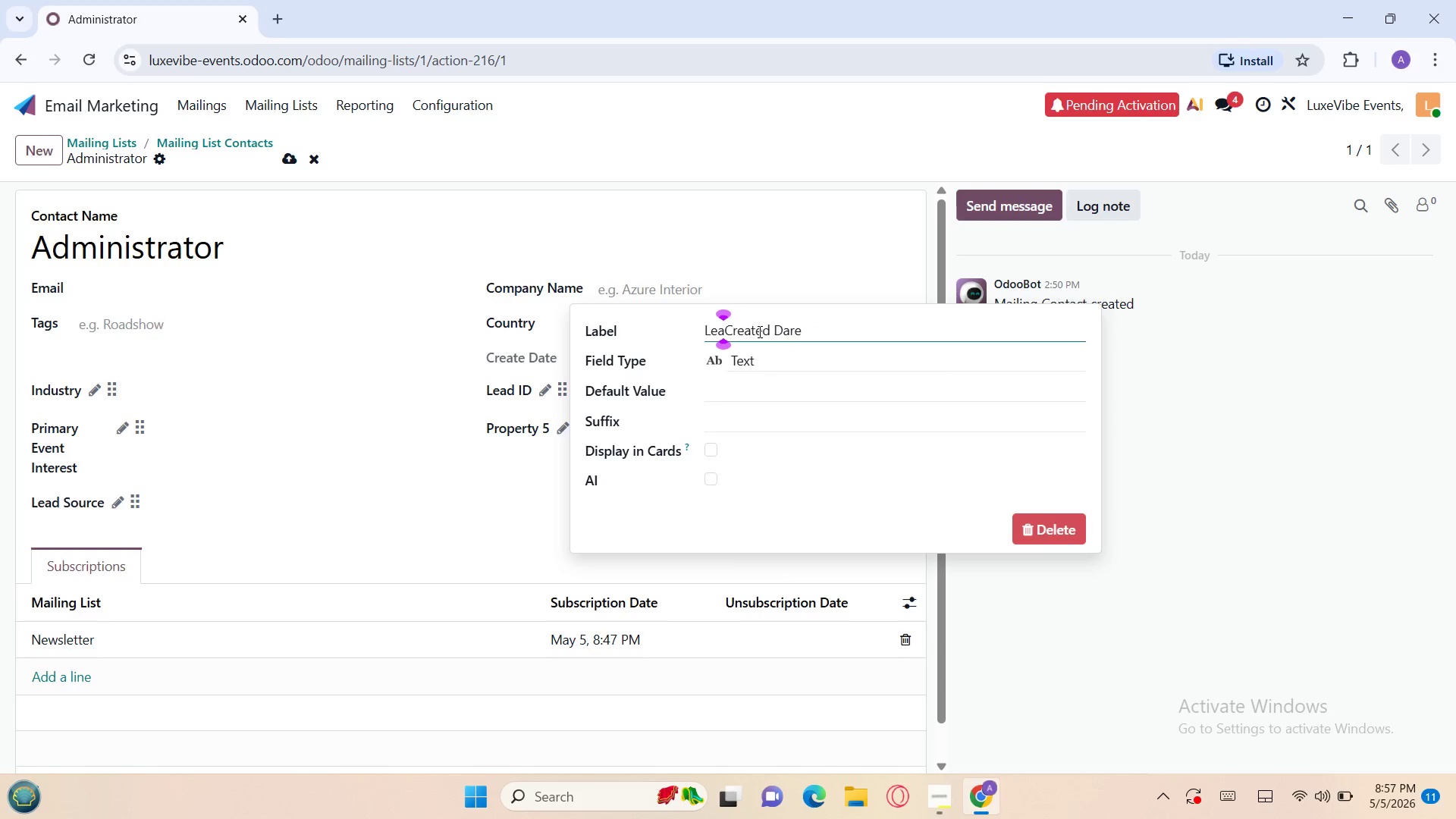 
key(Backspace)
 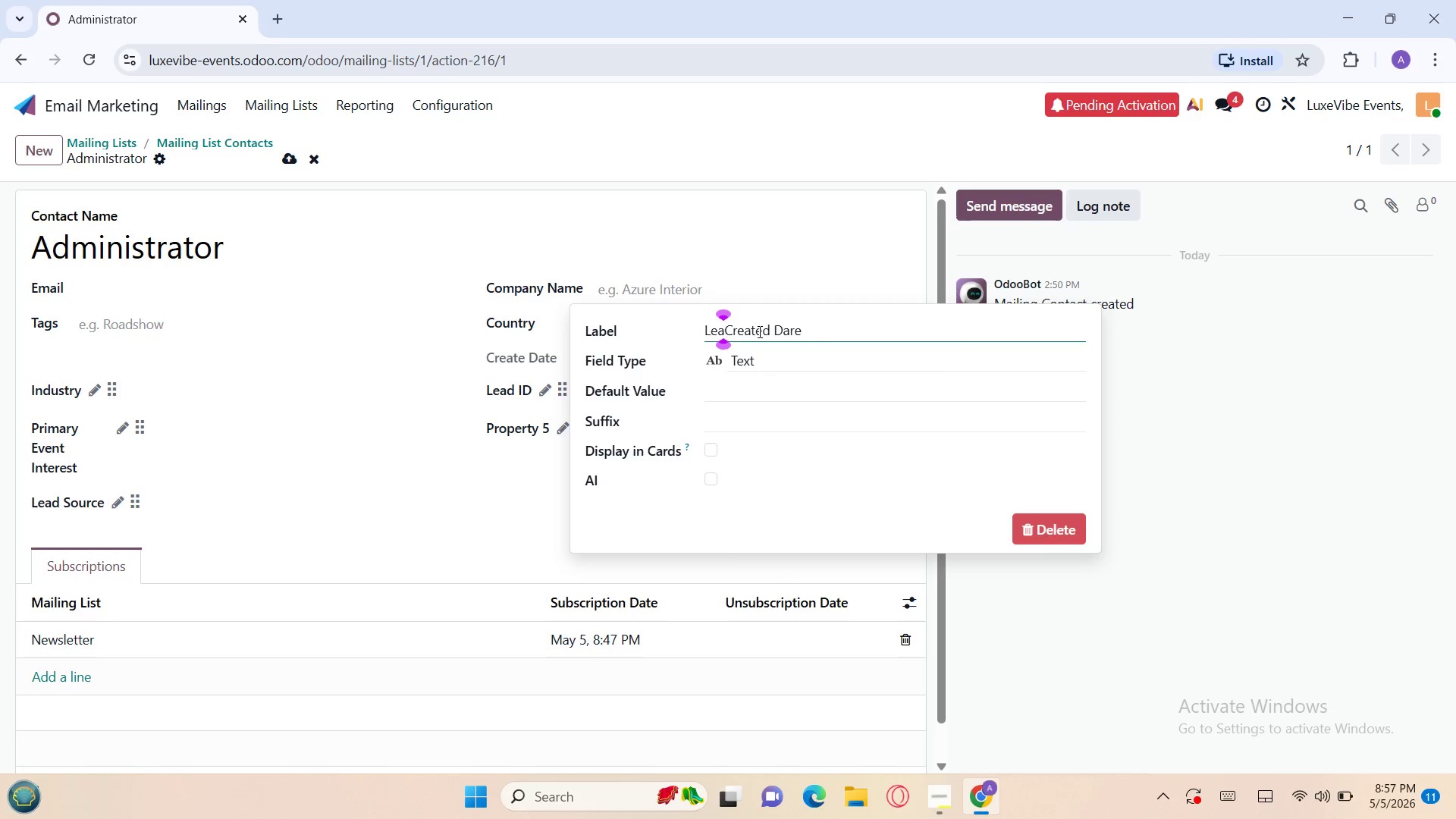 
key(Backspace)
 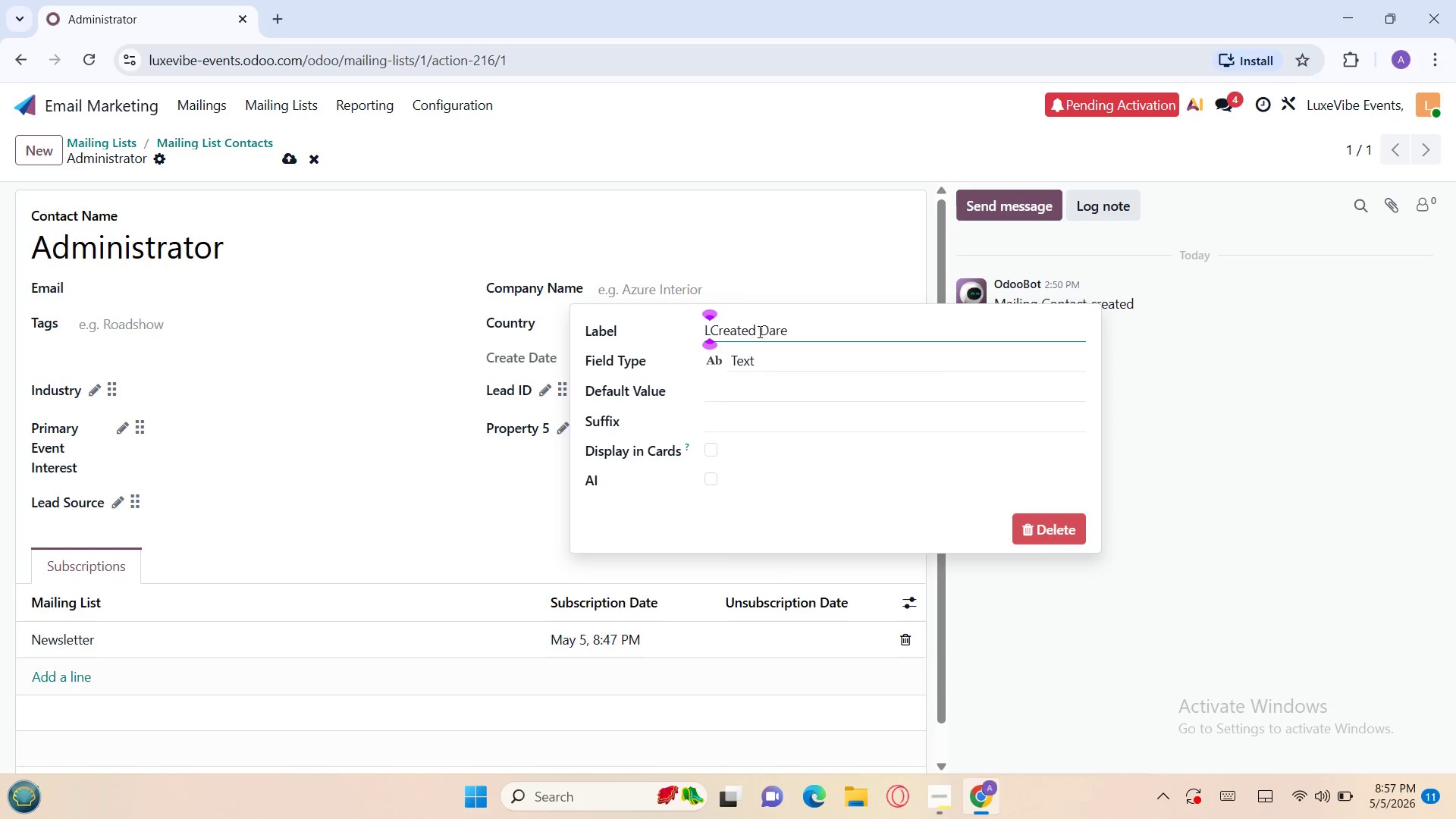 
key(Backspace)
 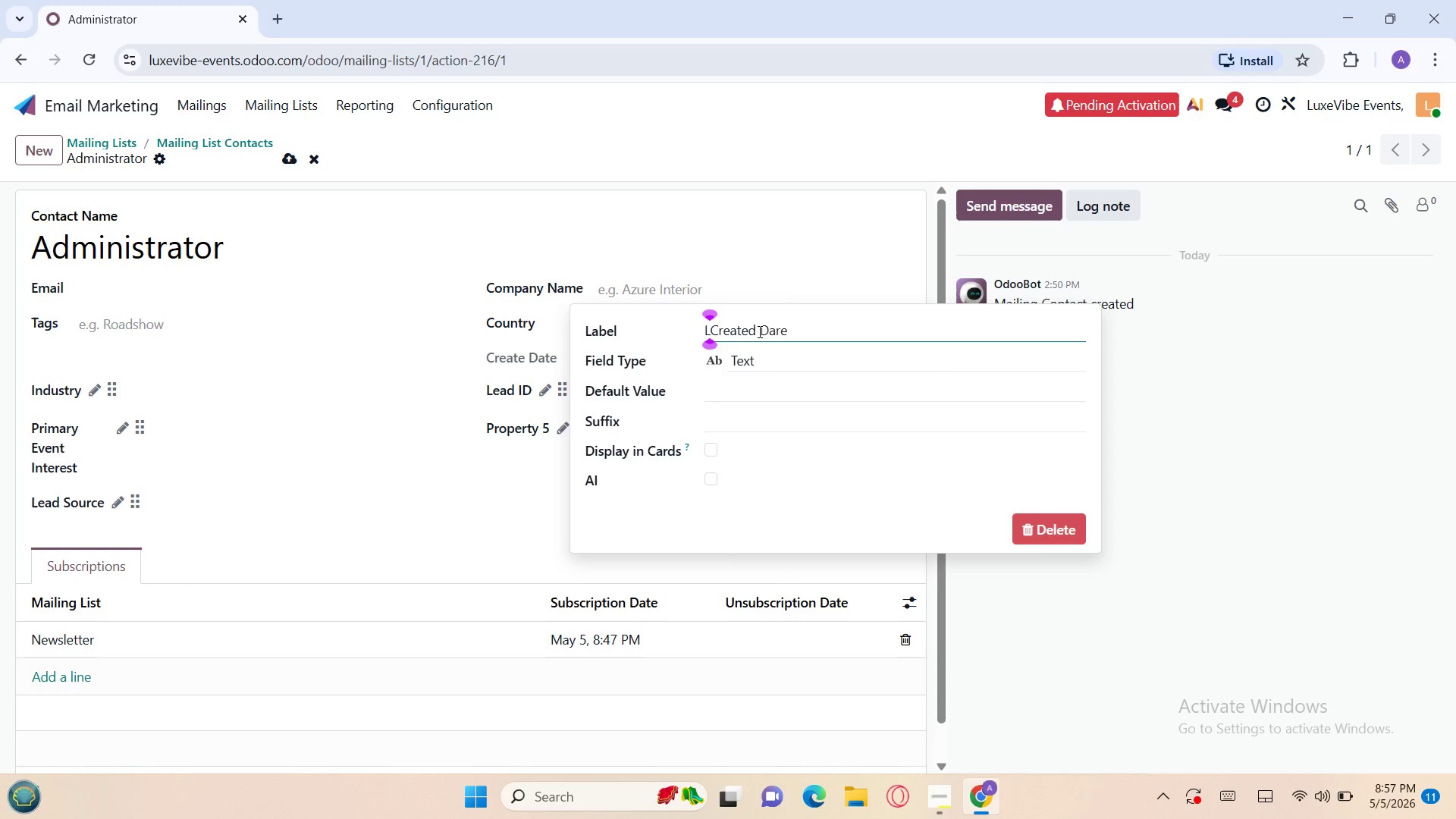 
key(Backspace)
 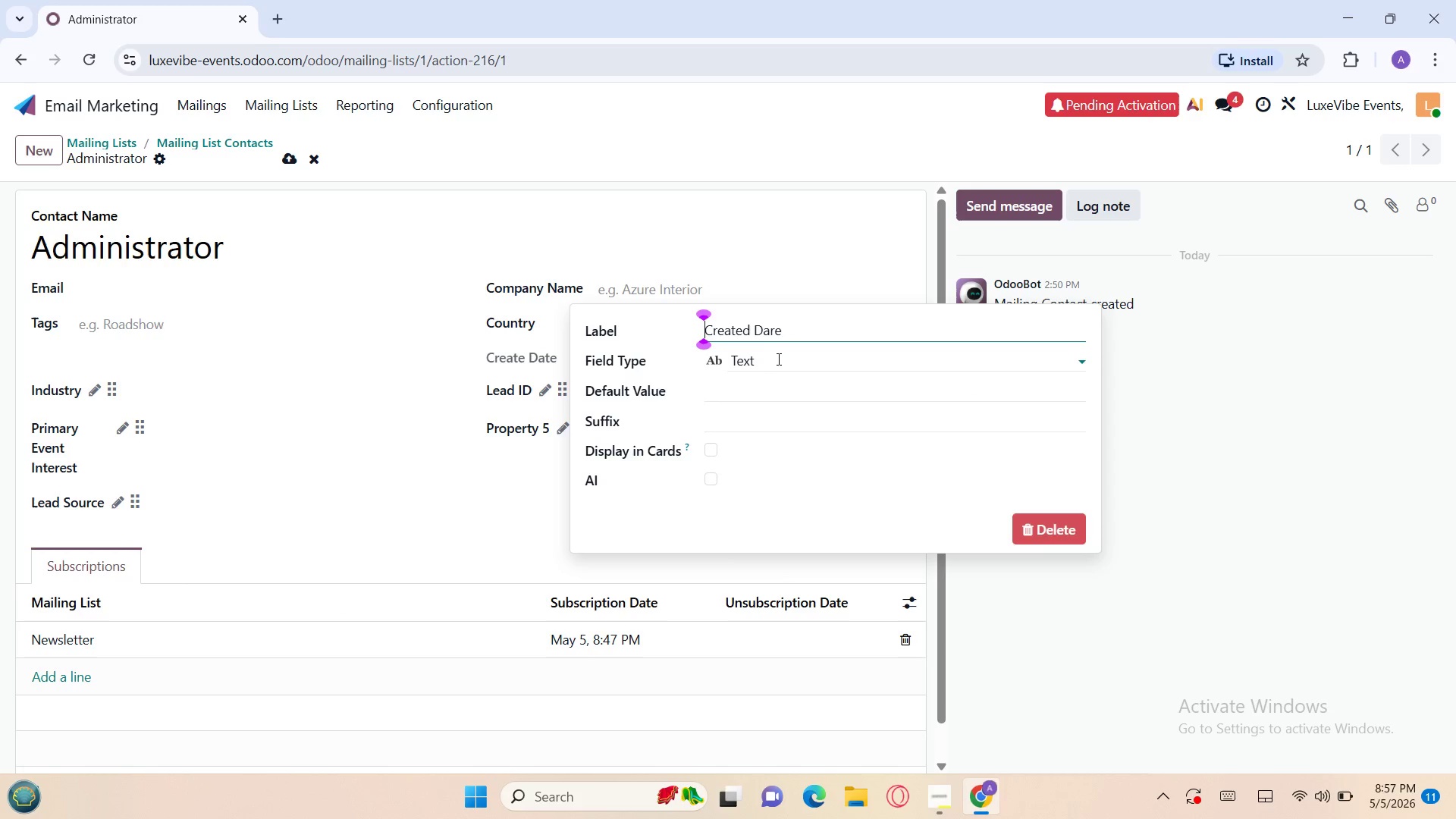 
left_click([774, 363])
 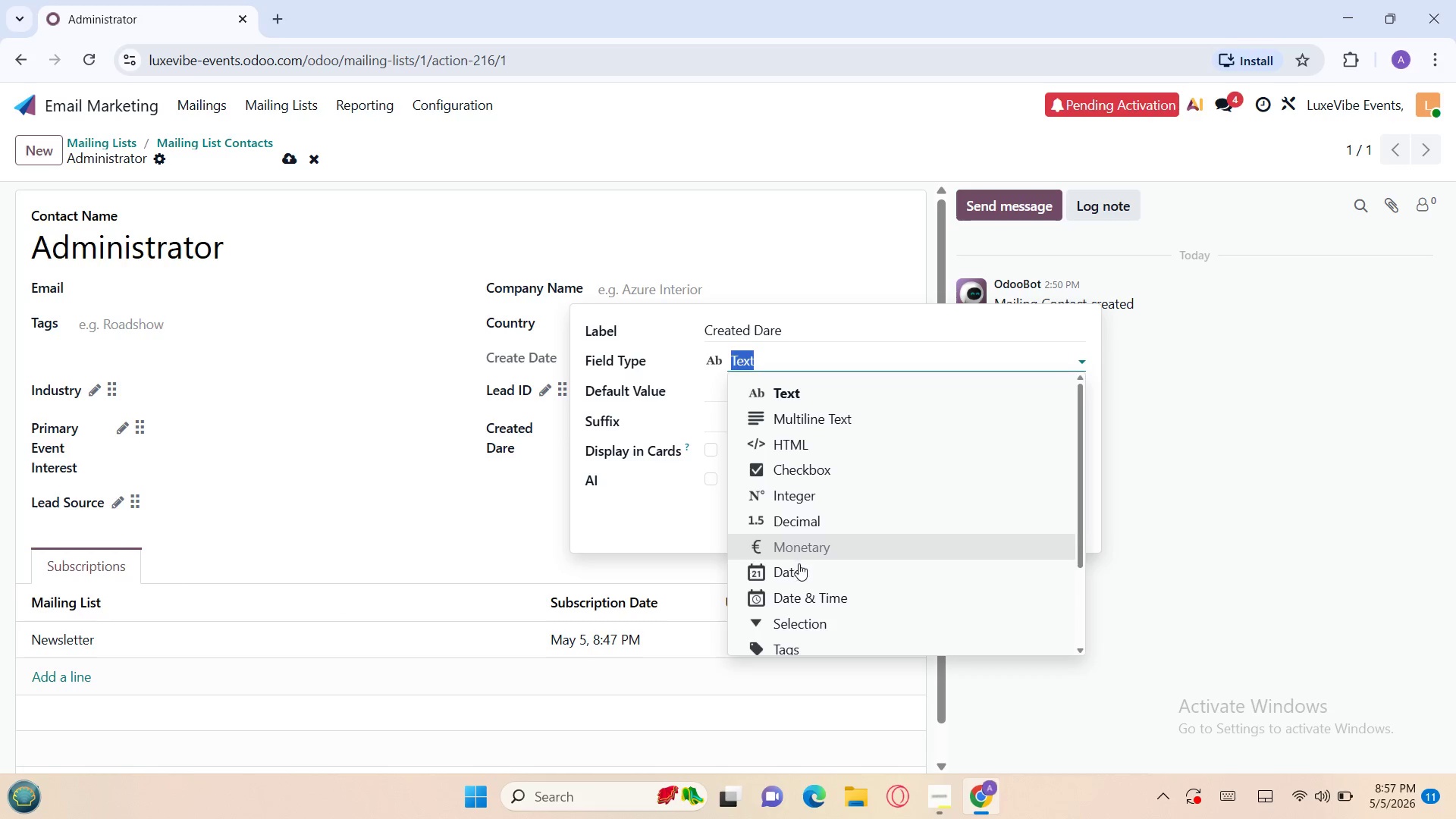 
left_click([798, 568])
 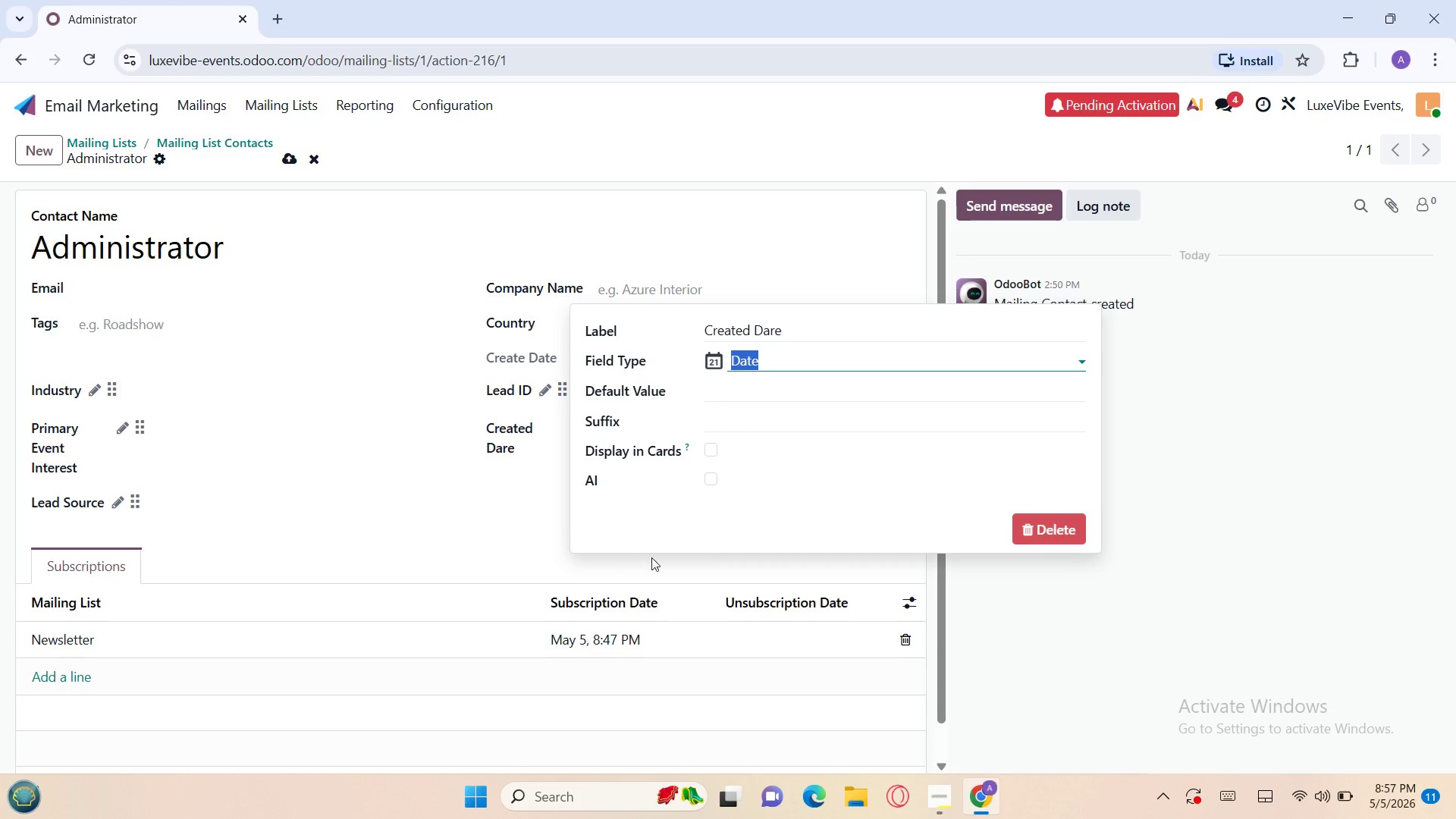 
left_click([506, 523])
 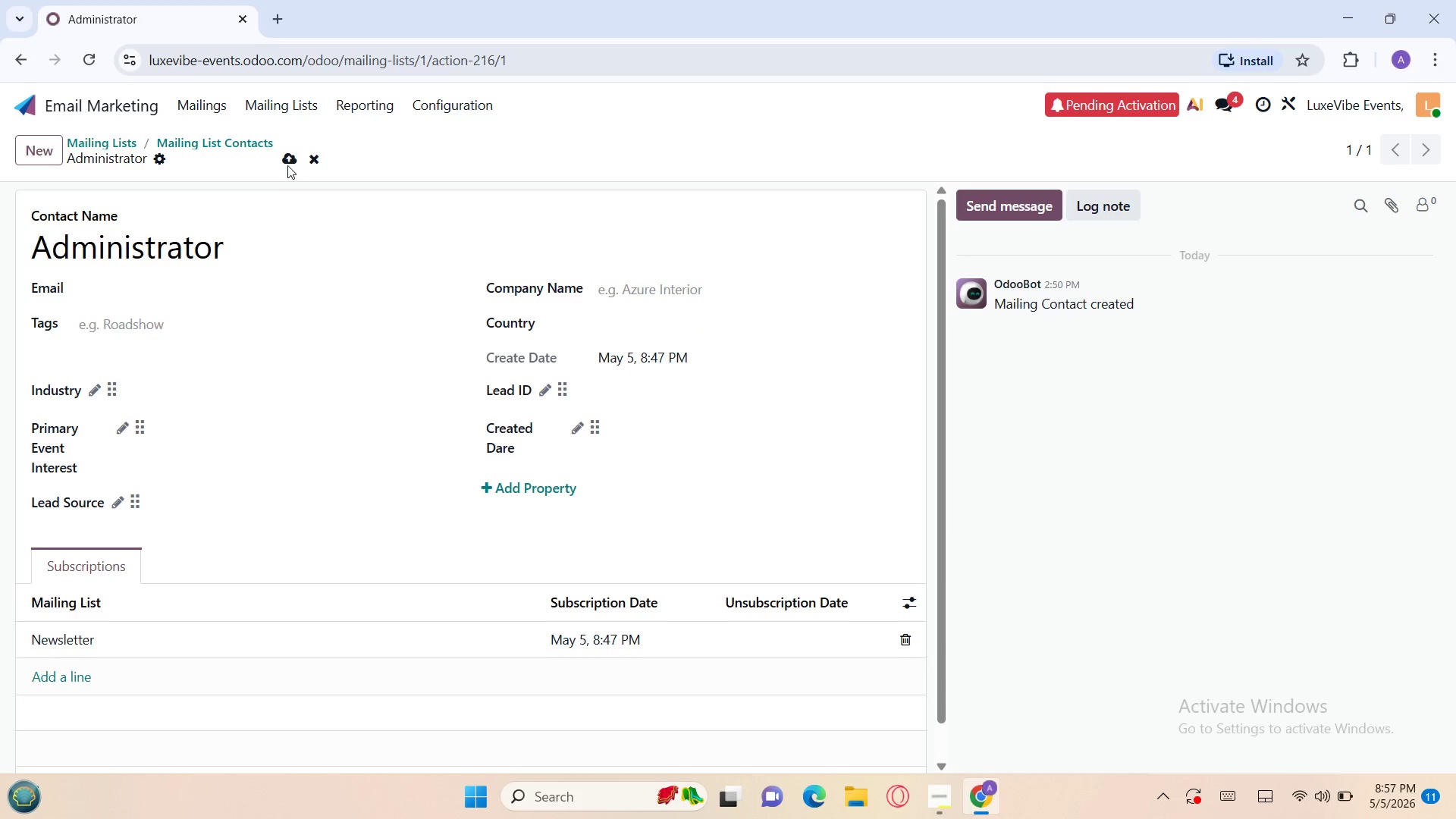 
left_click([290, 161])
 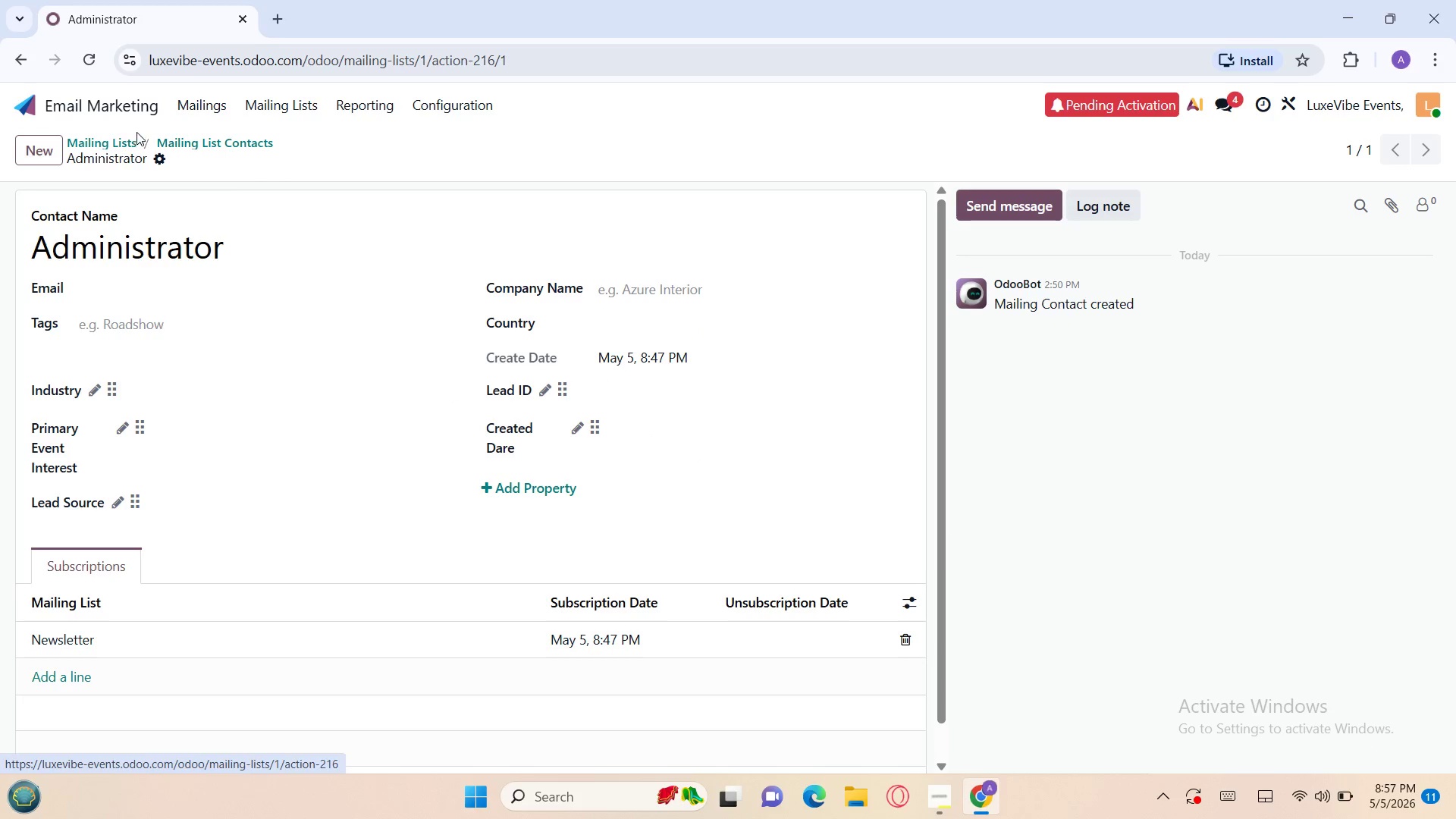 
left_click([124, 138])
 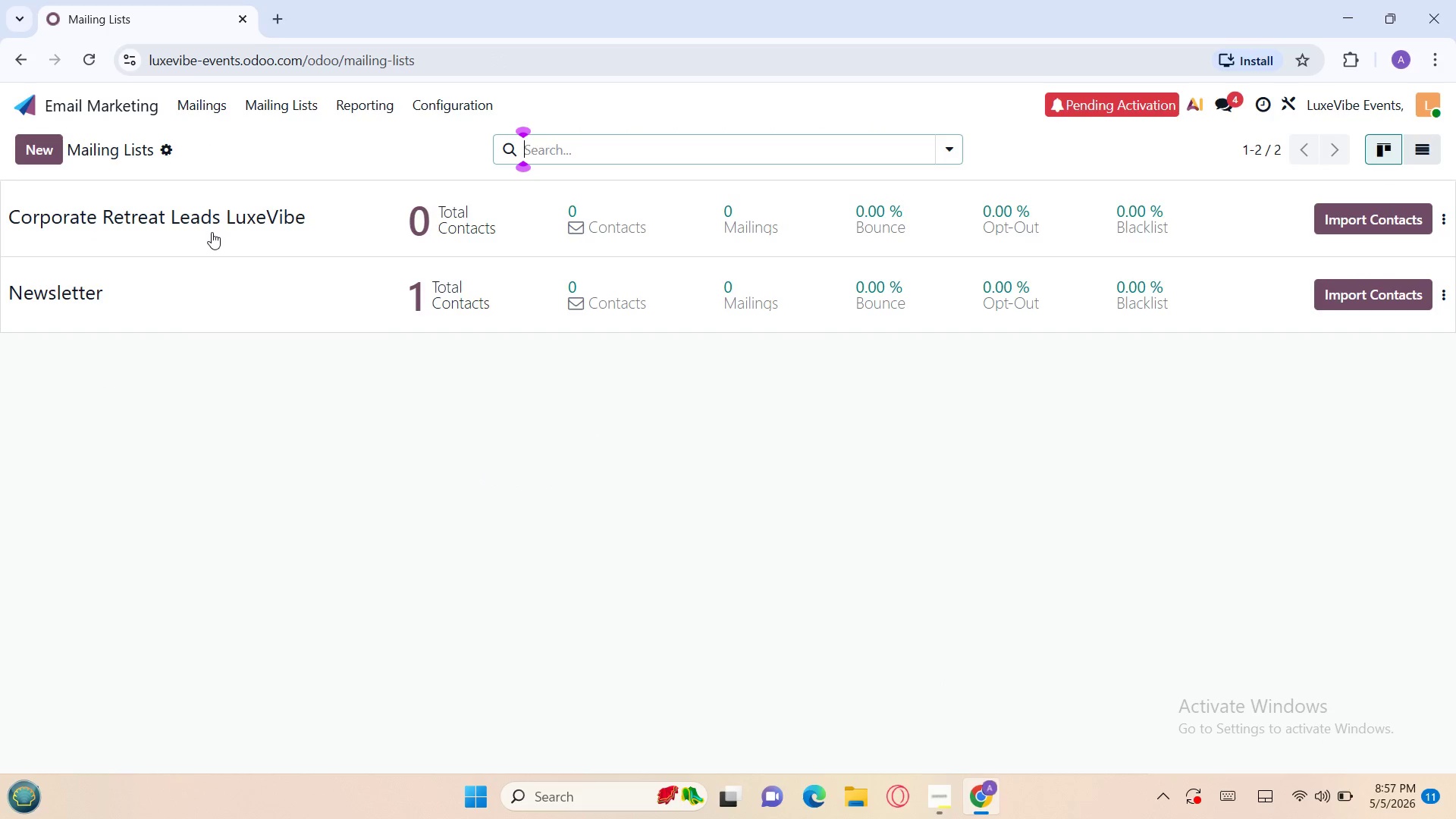 
left_click([212, 232])
 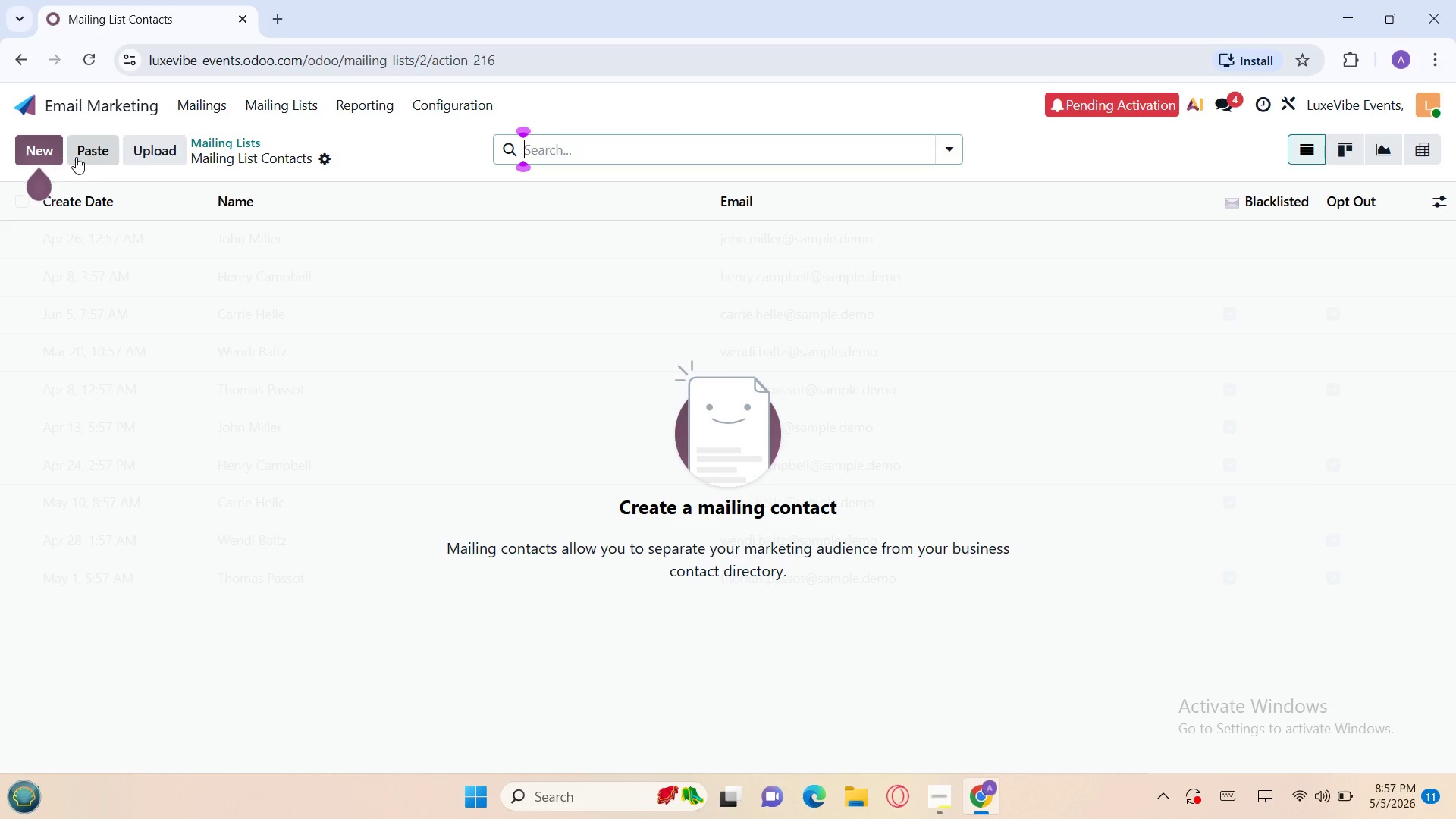 
left_click([145, 152])
 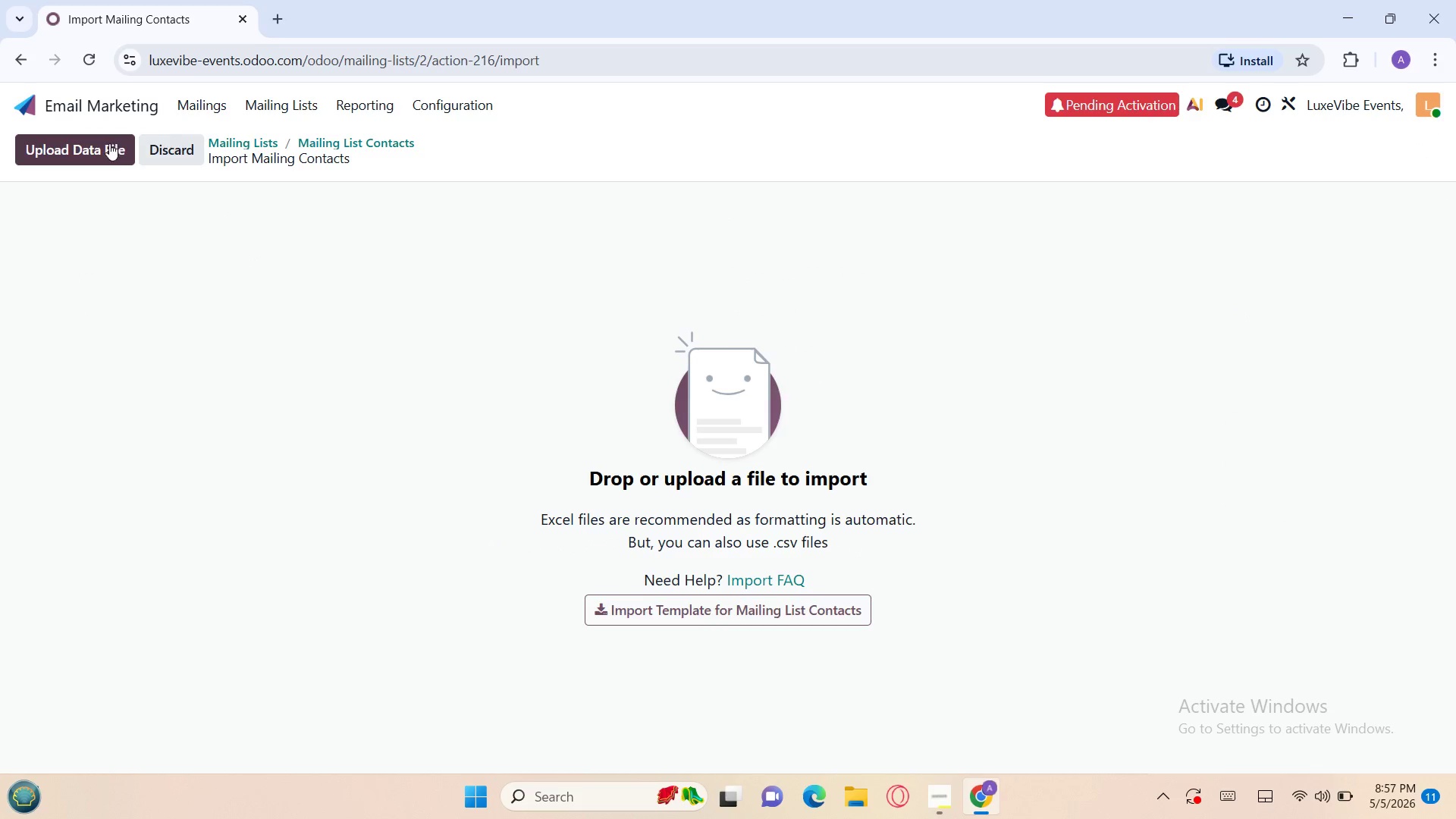 
wait(7.66)
 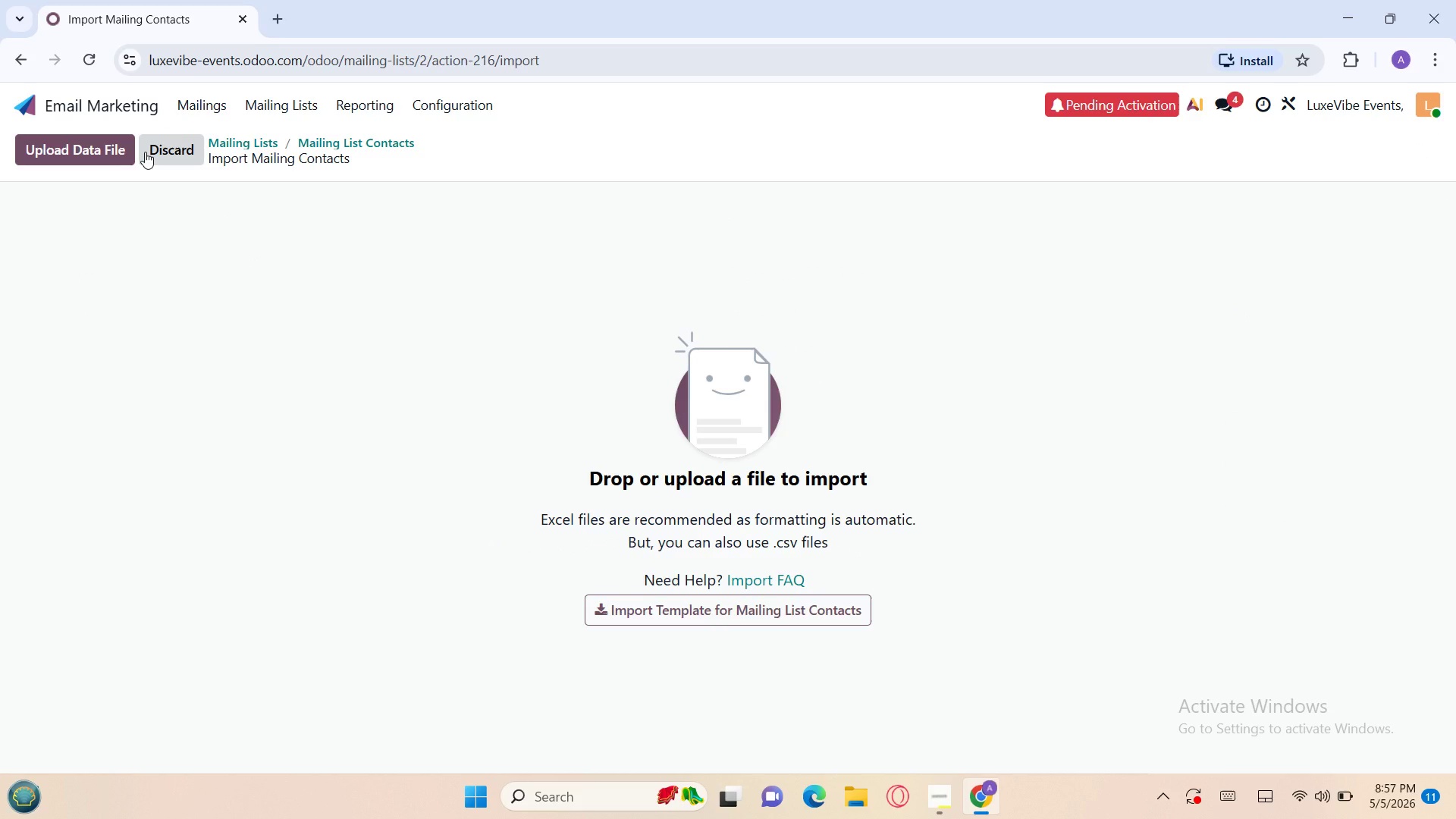 
left_click([108, 143])
 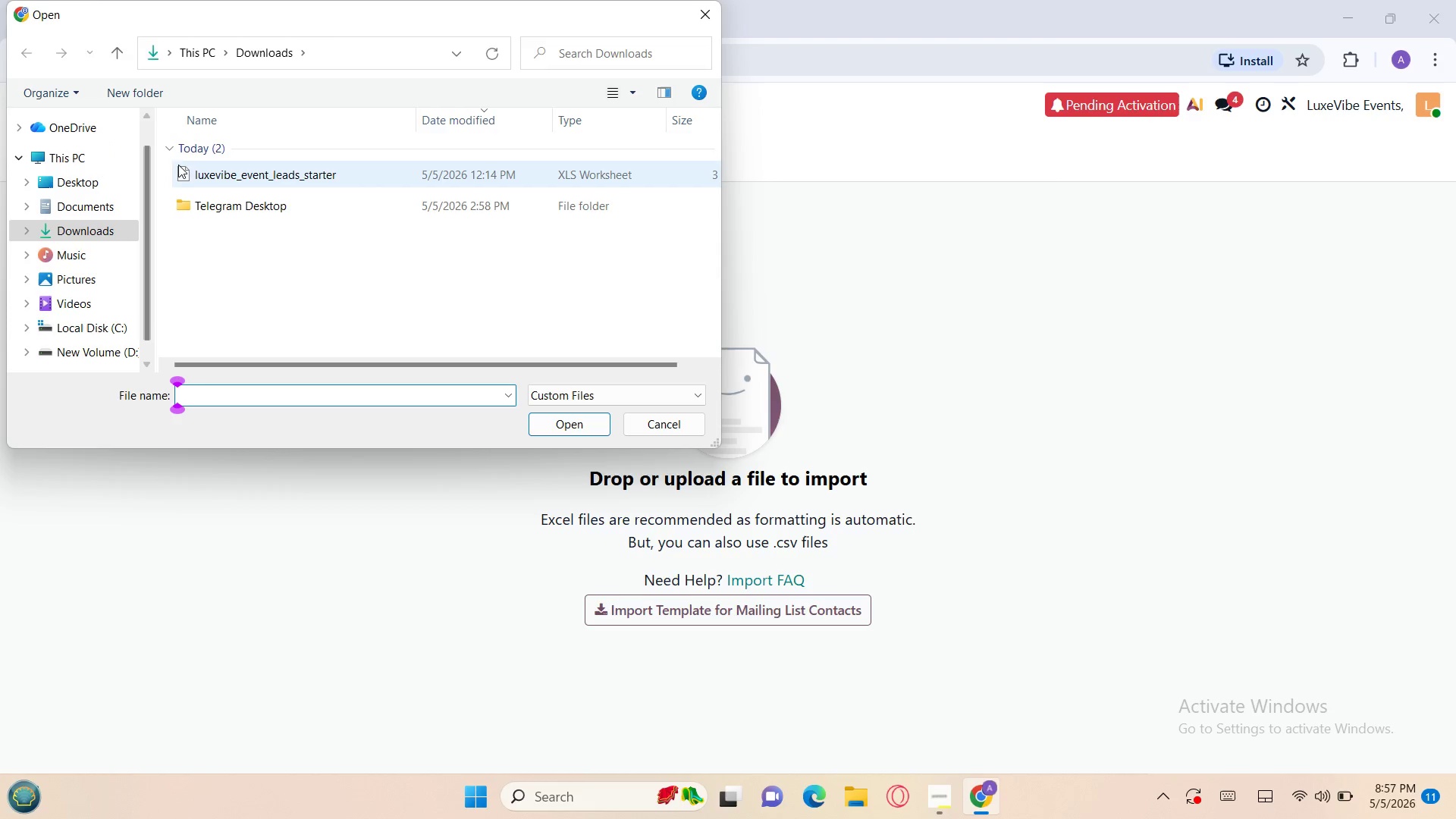 
left_click([193, 171])
 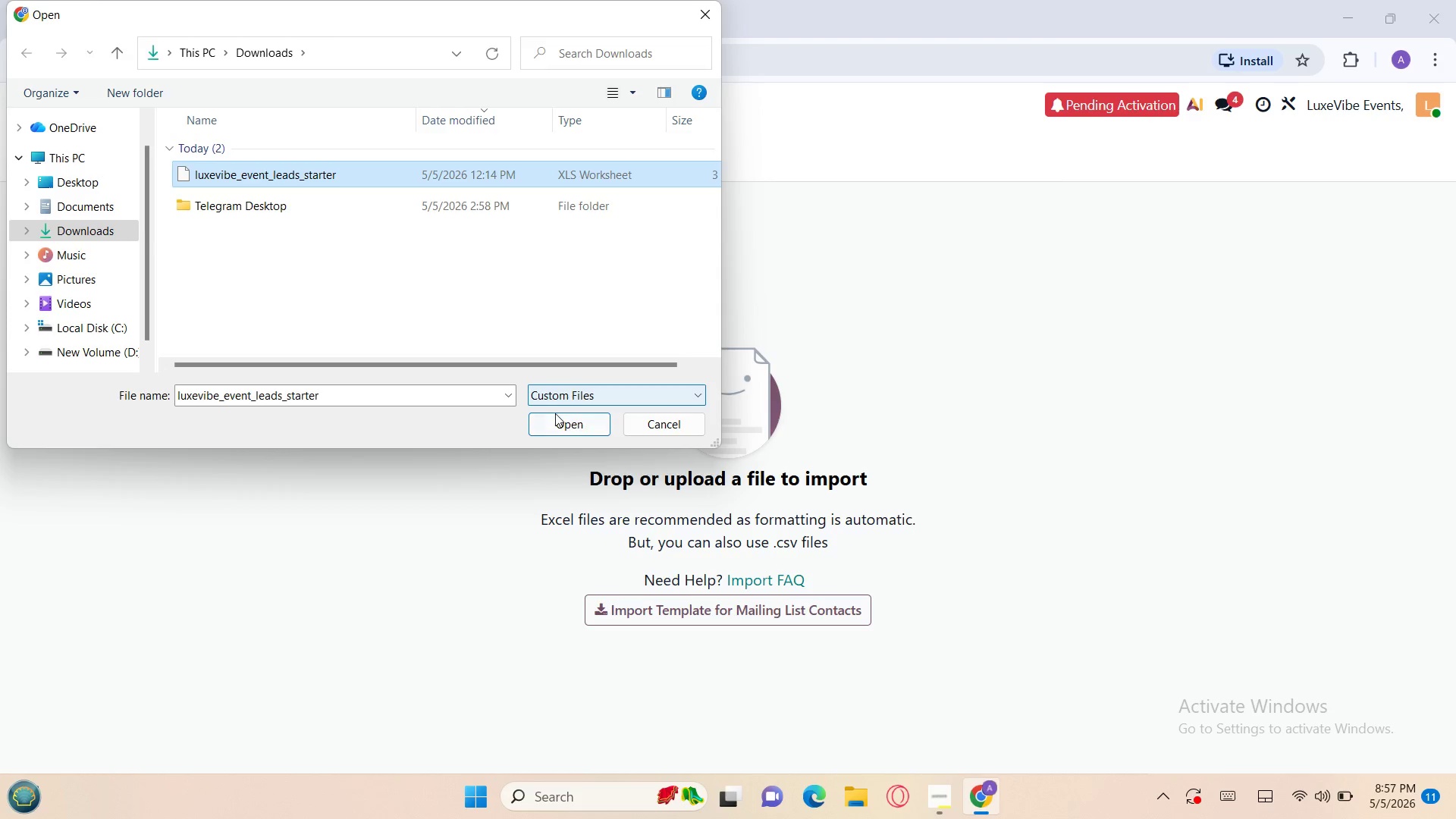 
left_click([561, 419])
 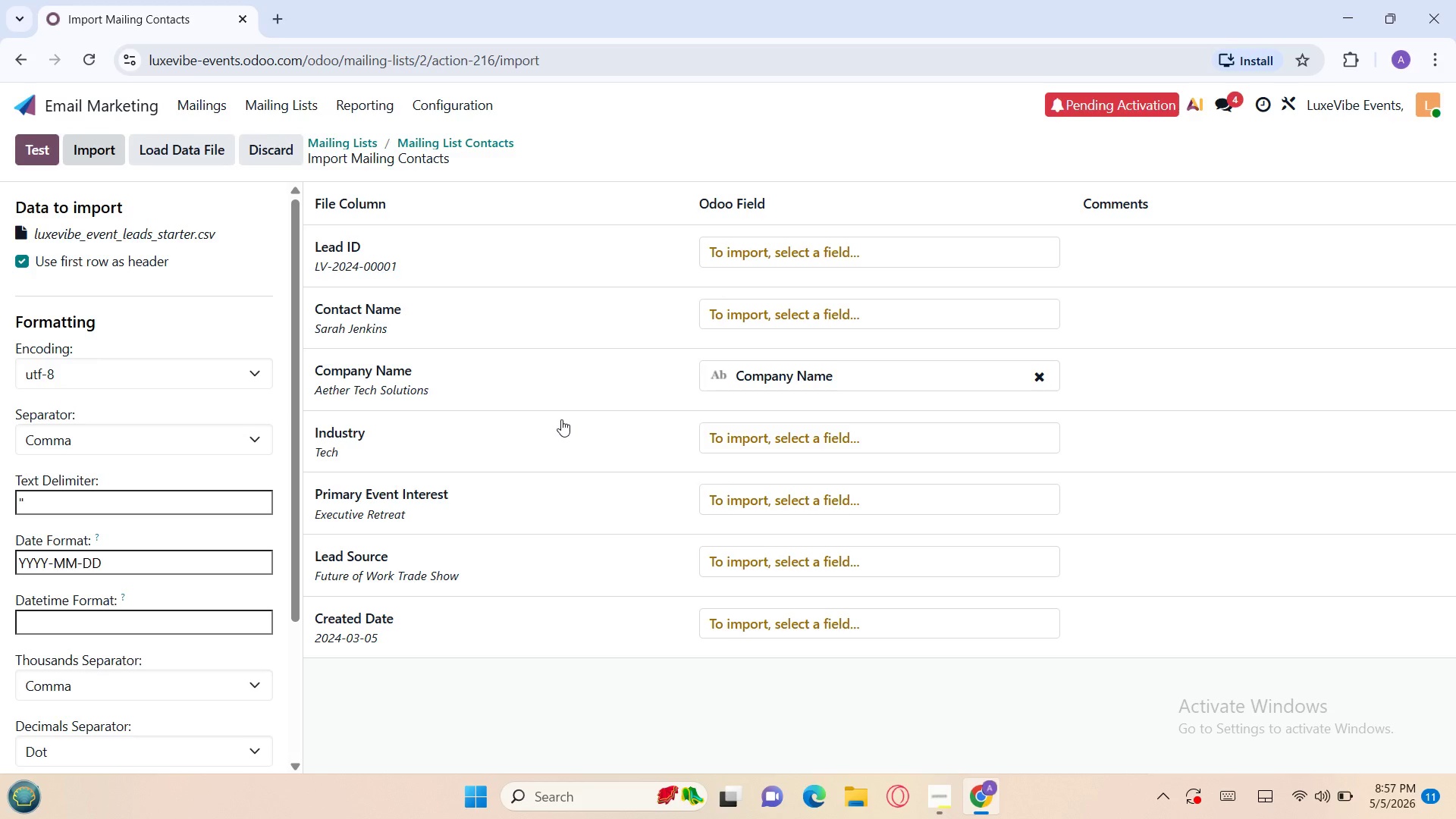 
wait(8.17)
 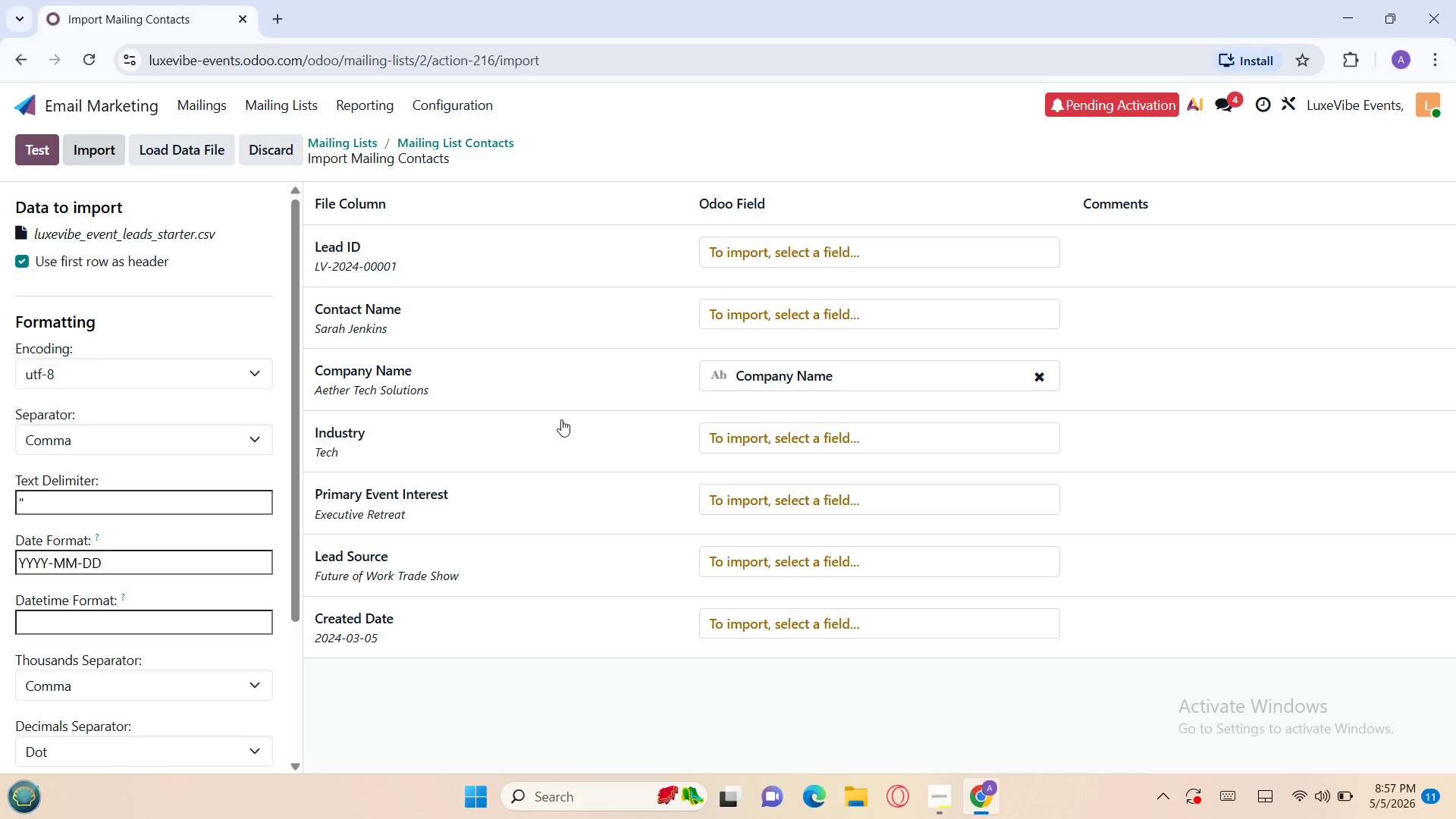 
left_click([742, 249])
 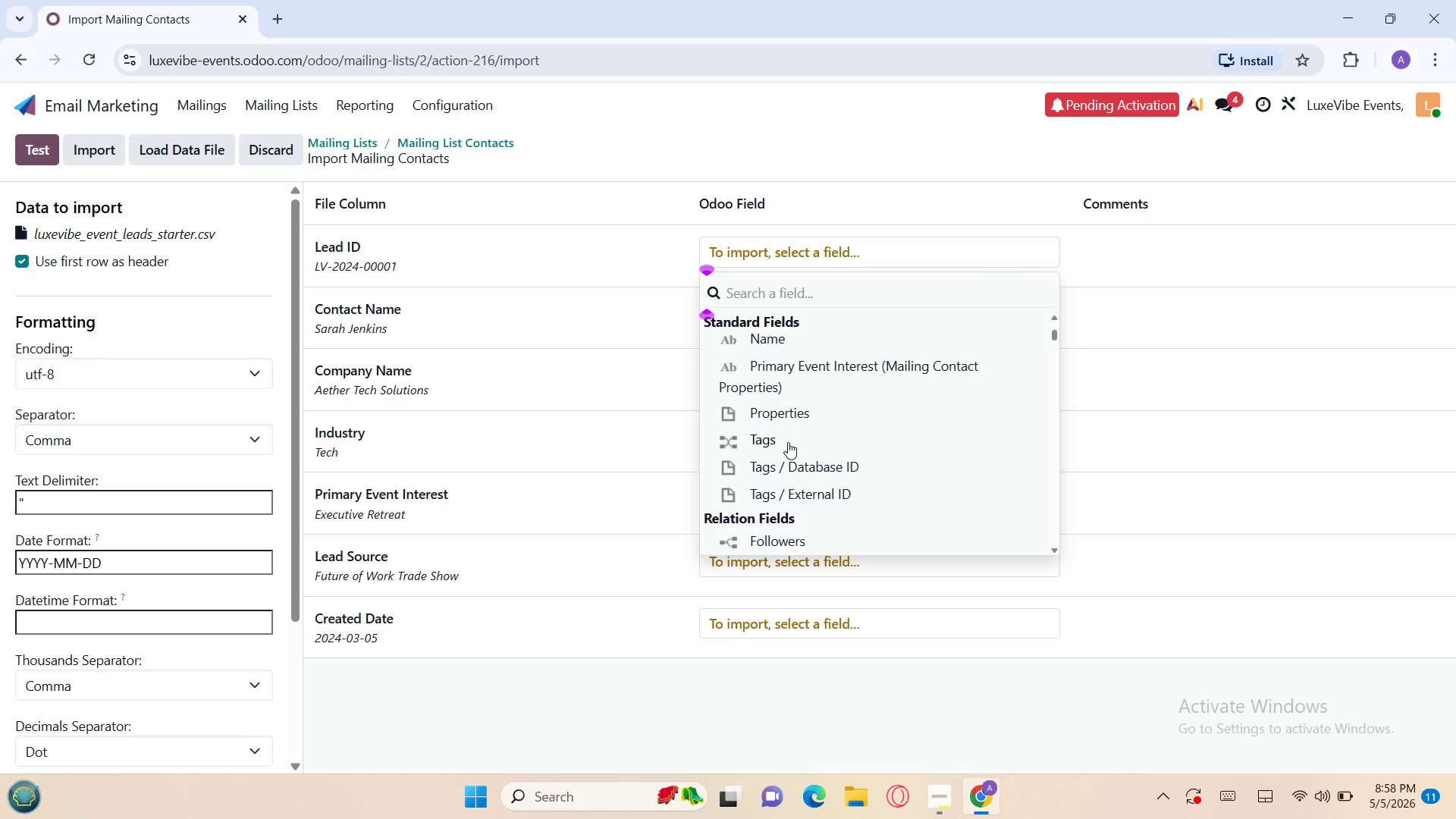 
wait(15.62)
 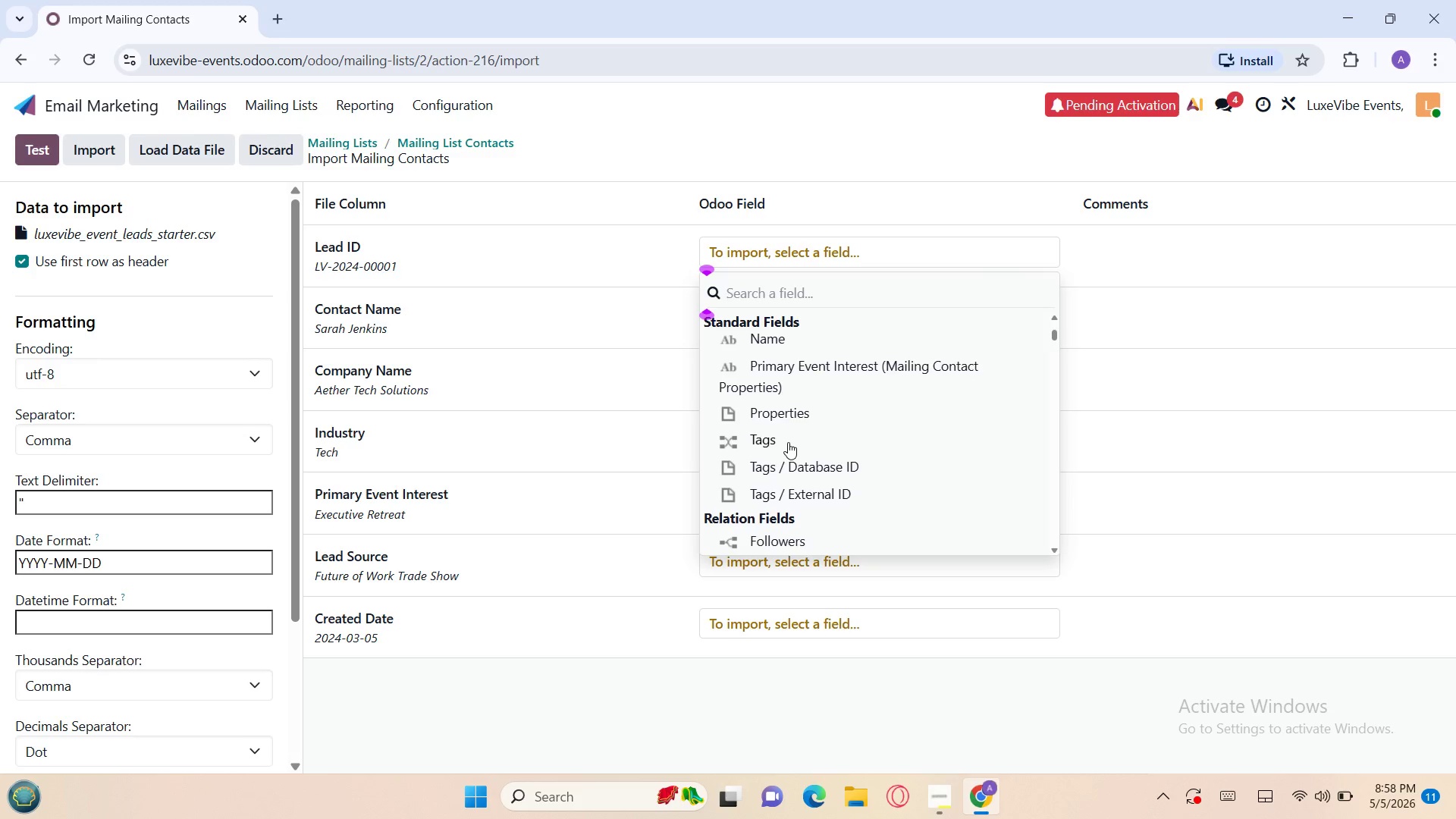 
type(lead)
 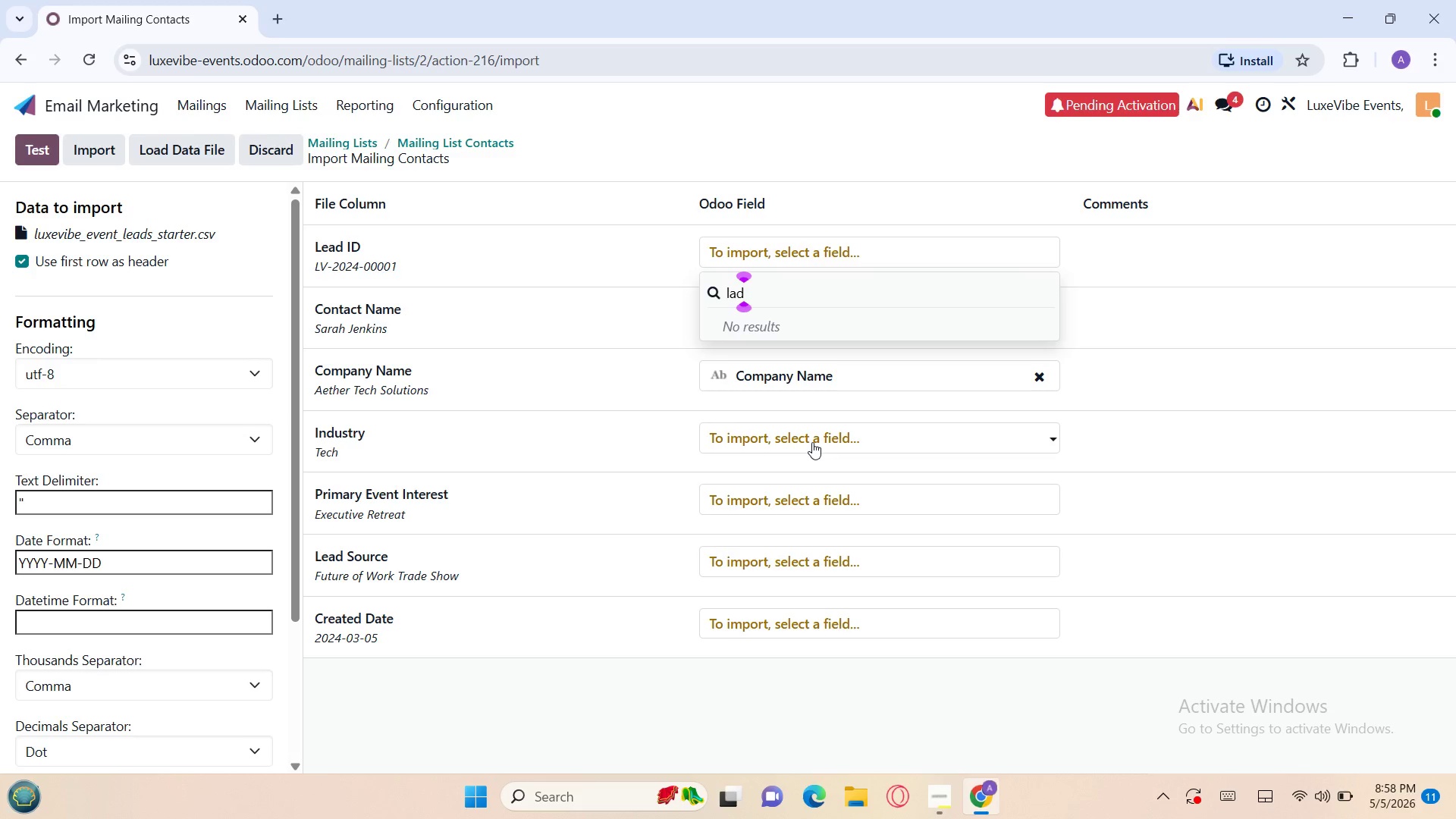 
key(Backspace)
type(ed)
 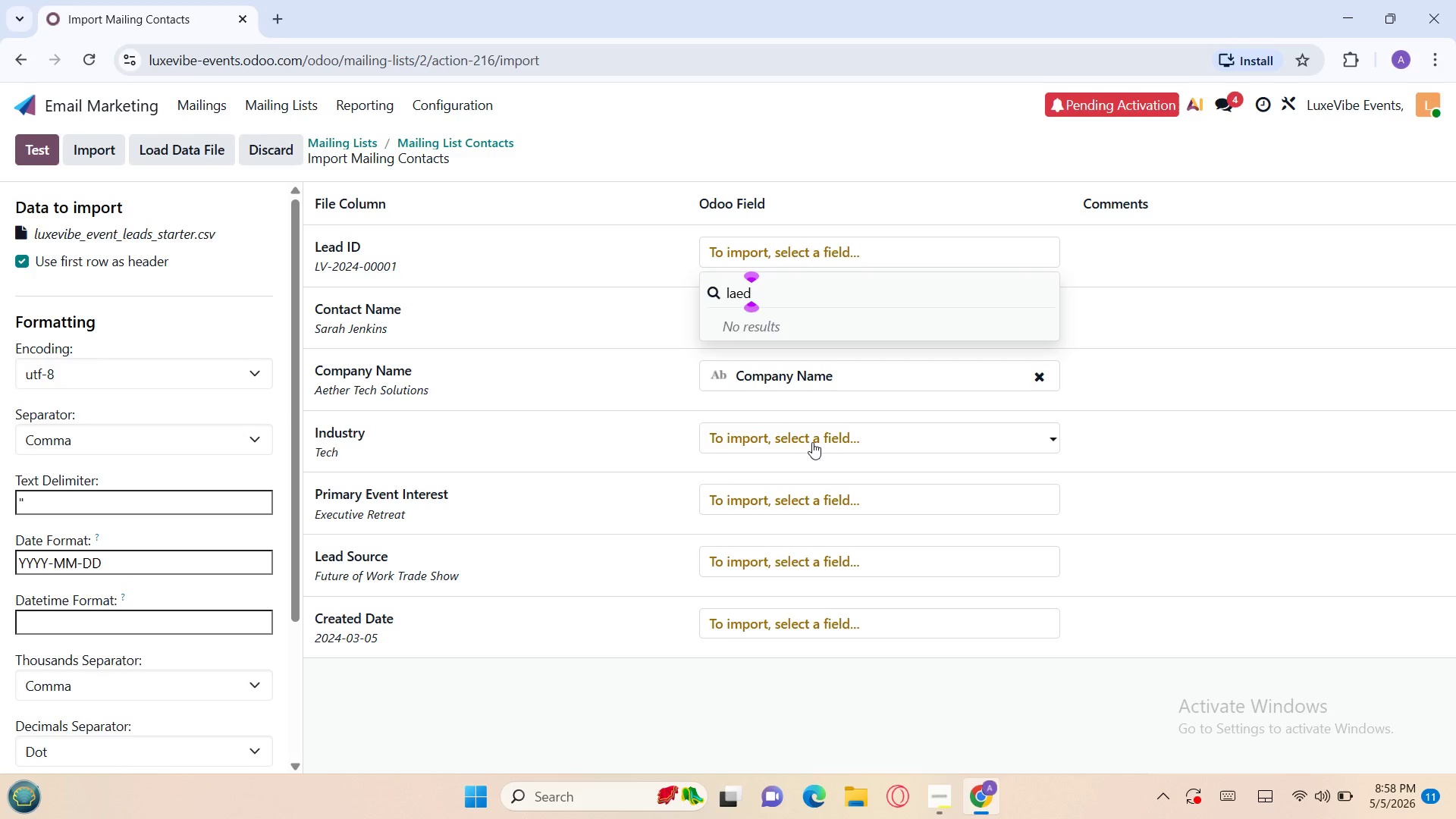 
wait(6.25)
 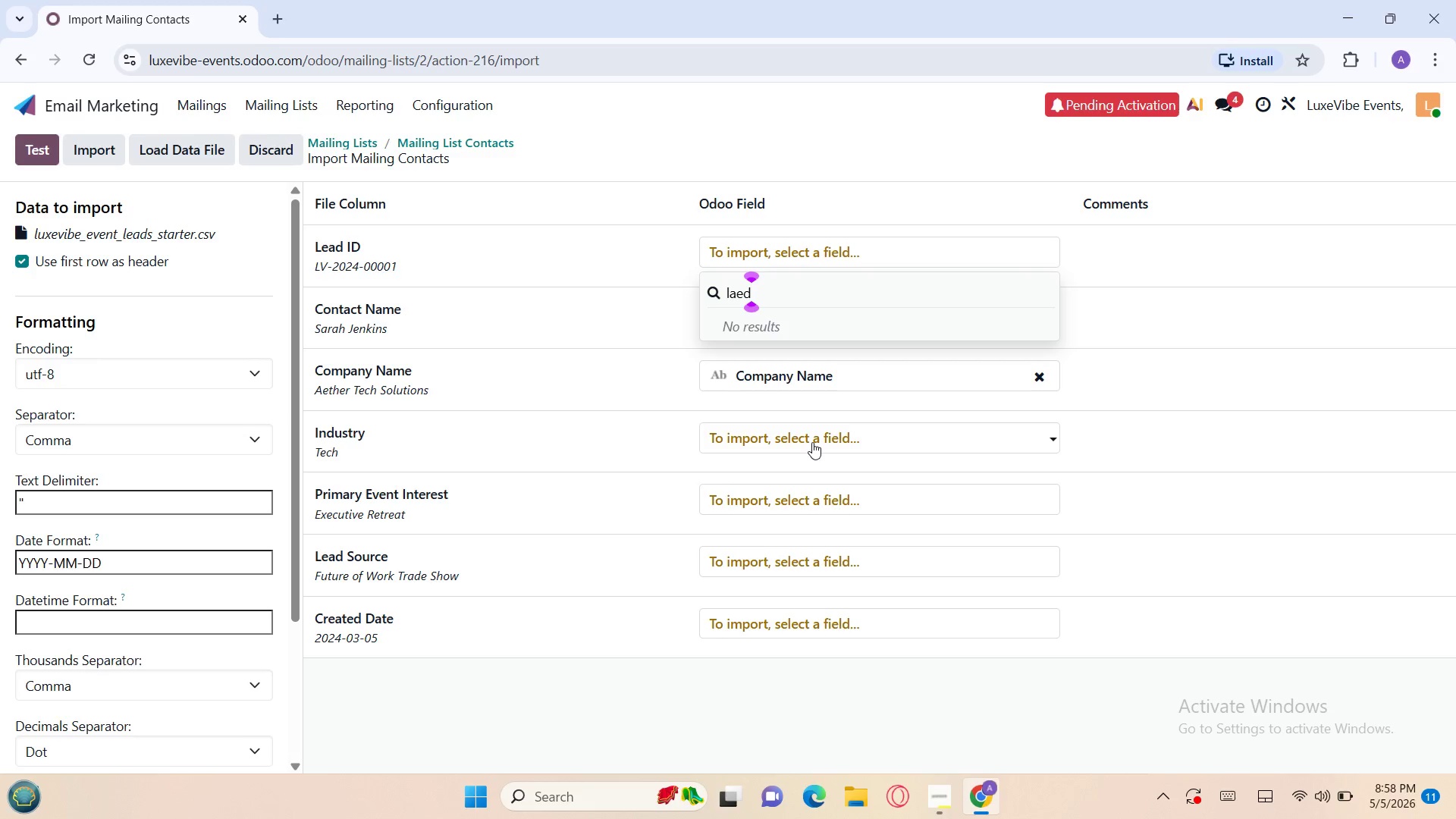 
key(Backspace)
 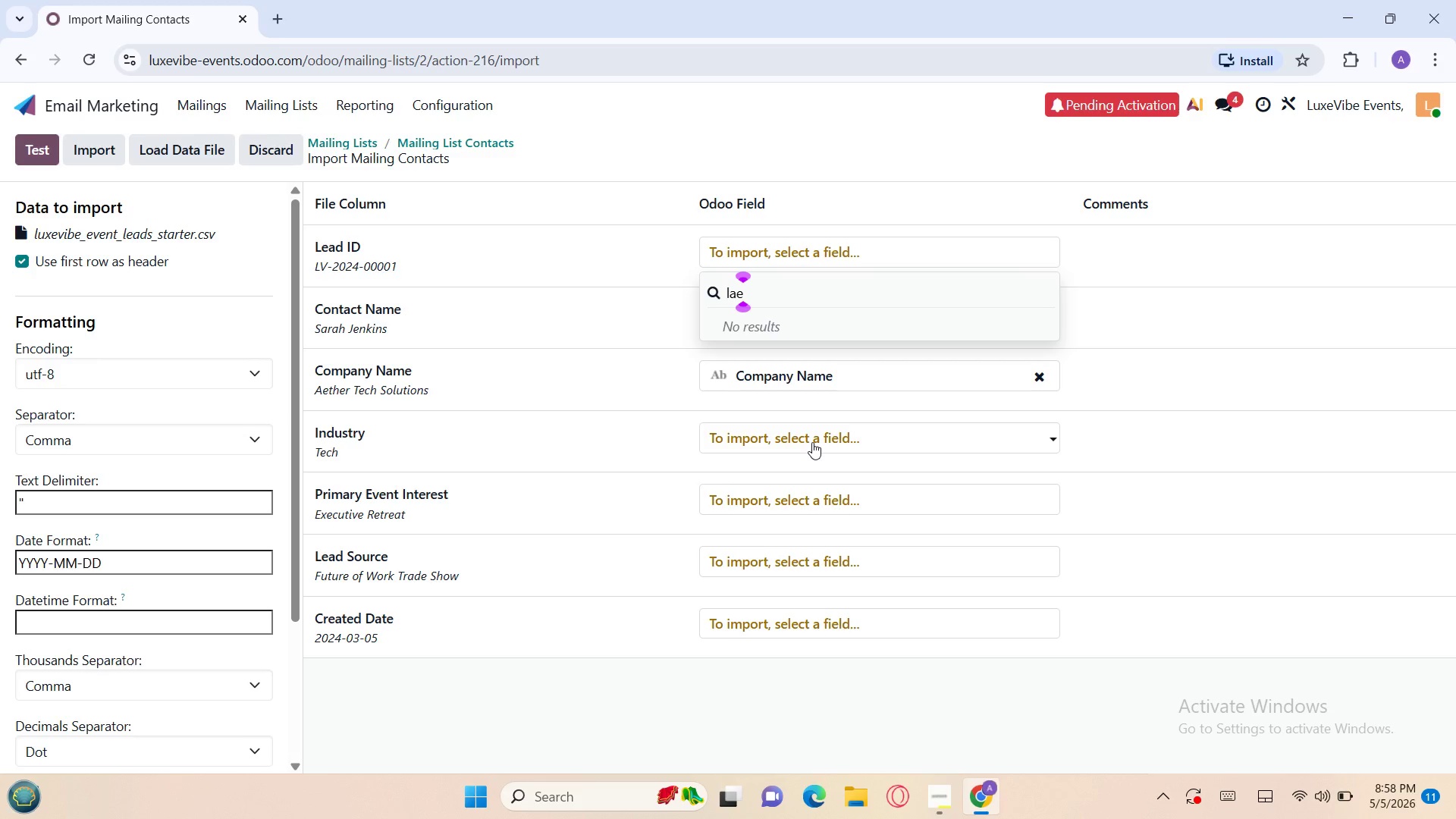 
key(Backspace)
 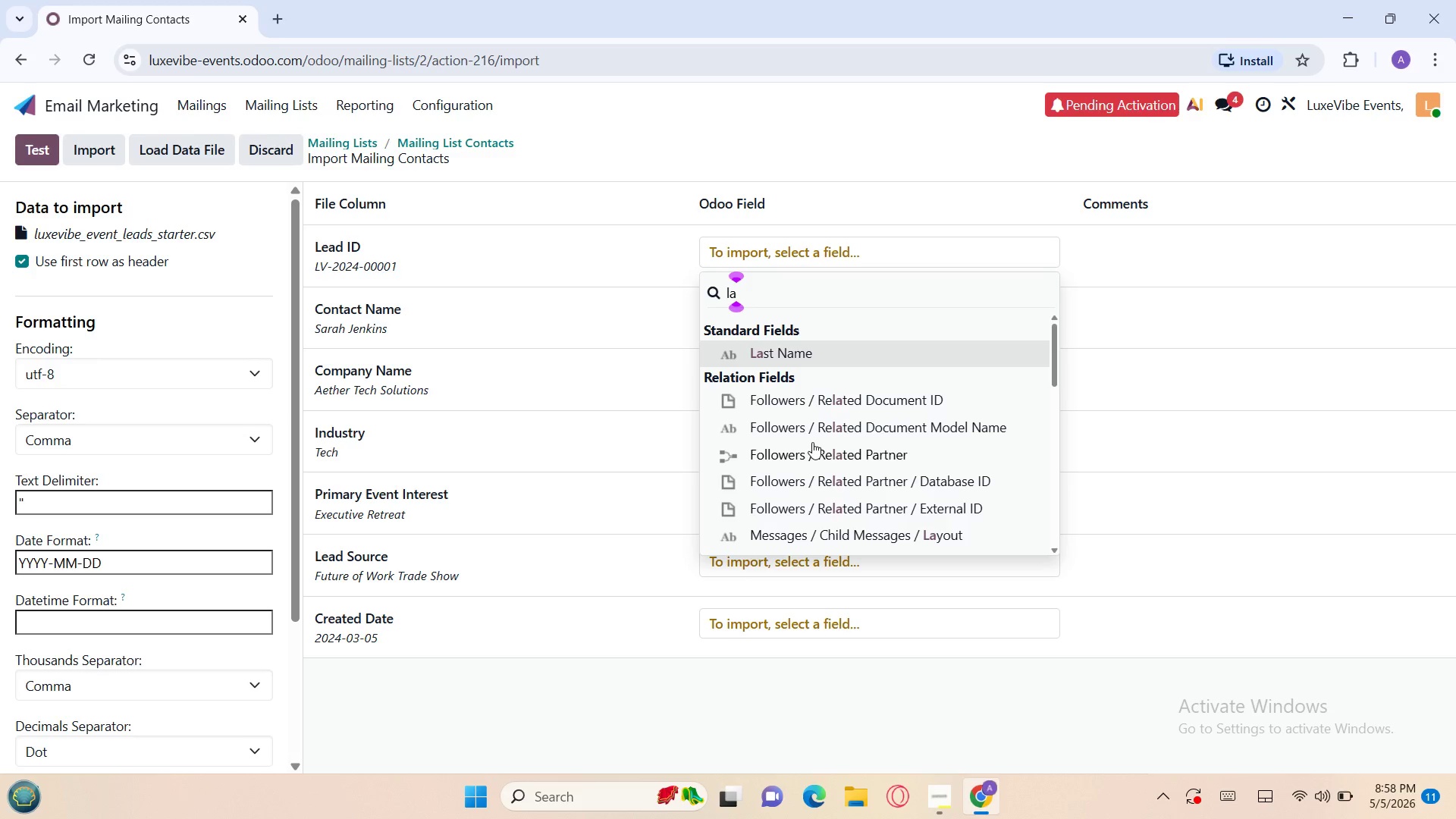 
key(Backspace)
 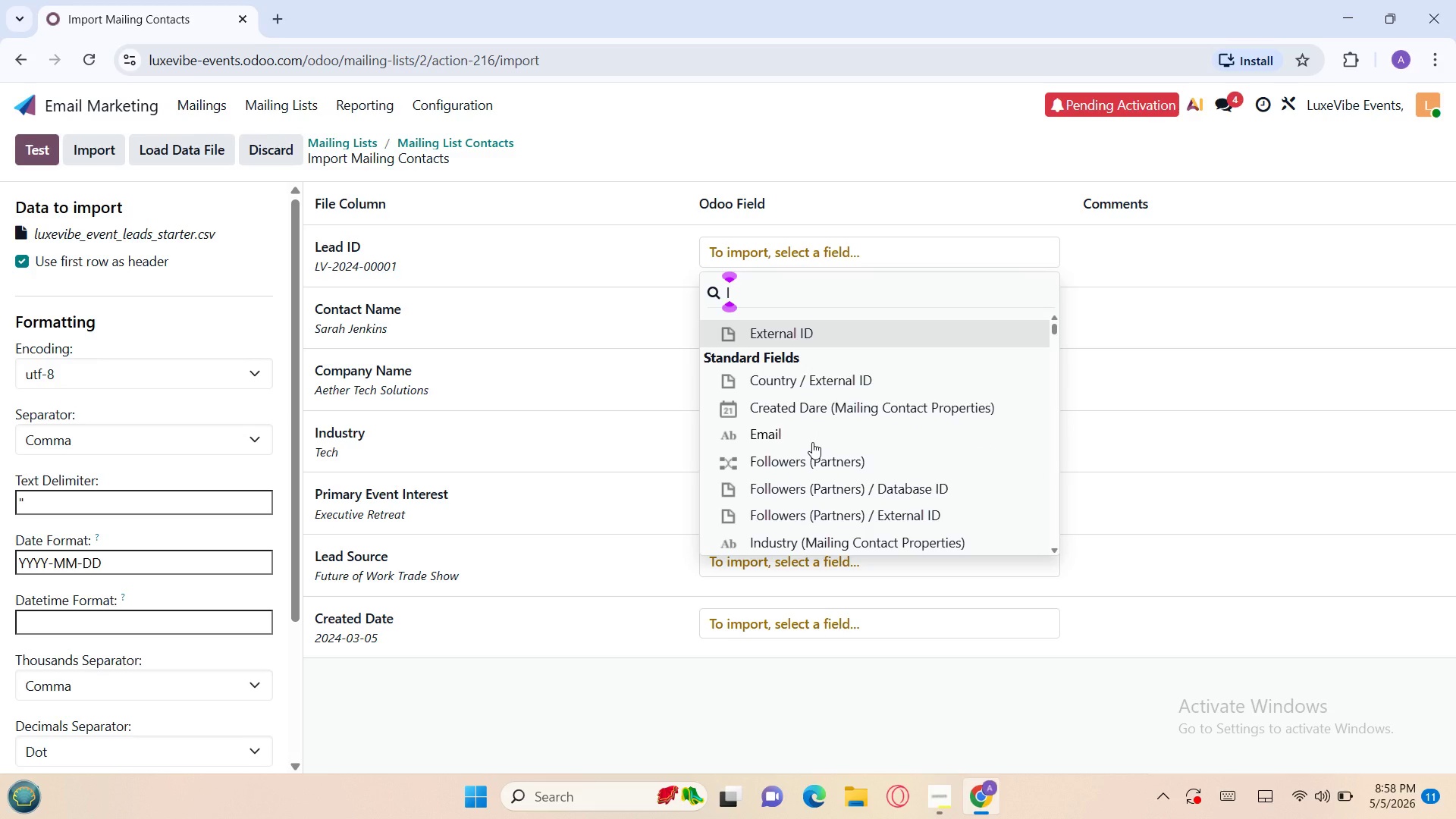 
hold_key(key=E, duration=0.34)
 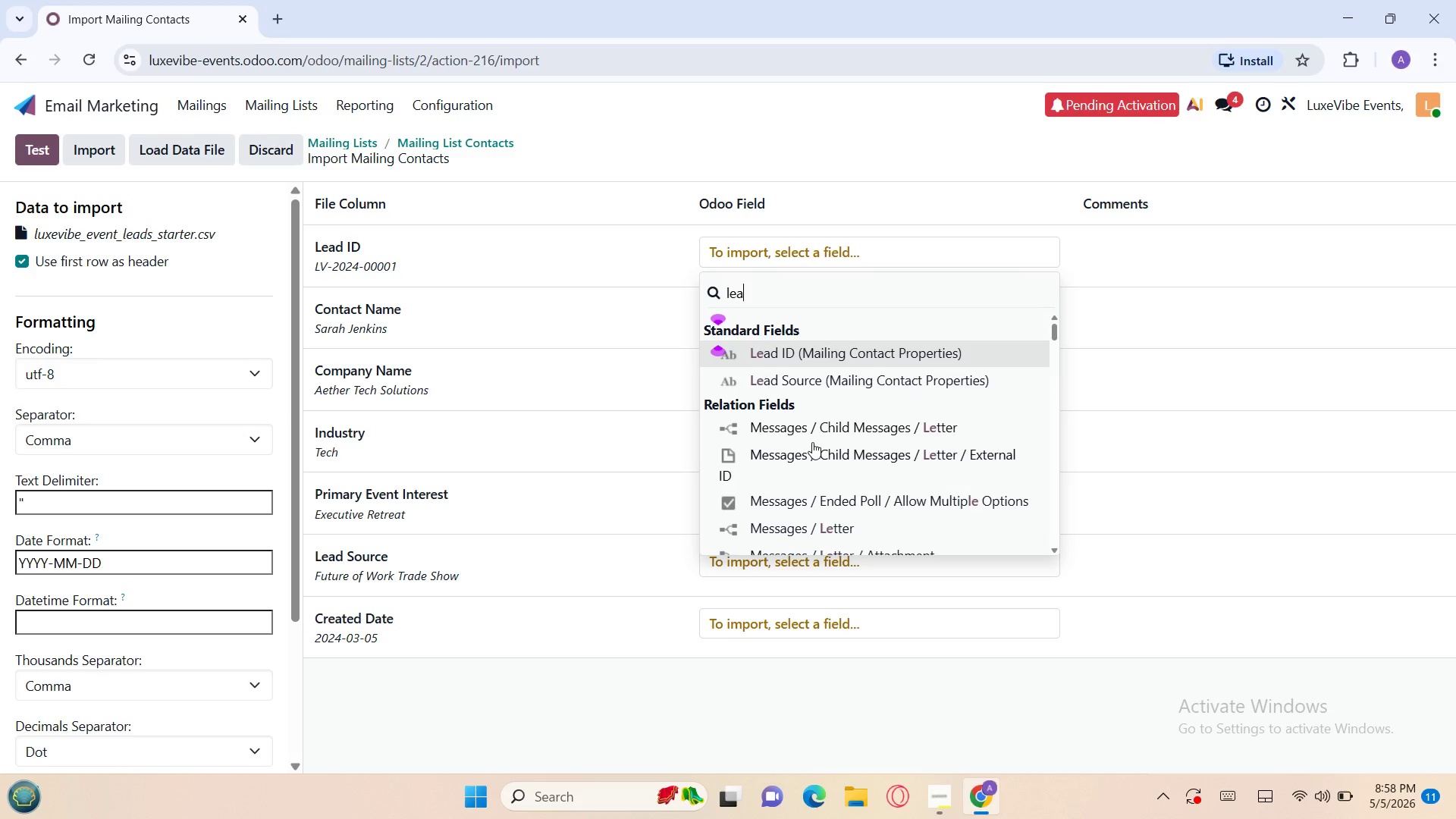 
key(A)
 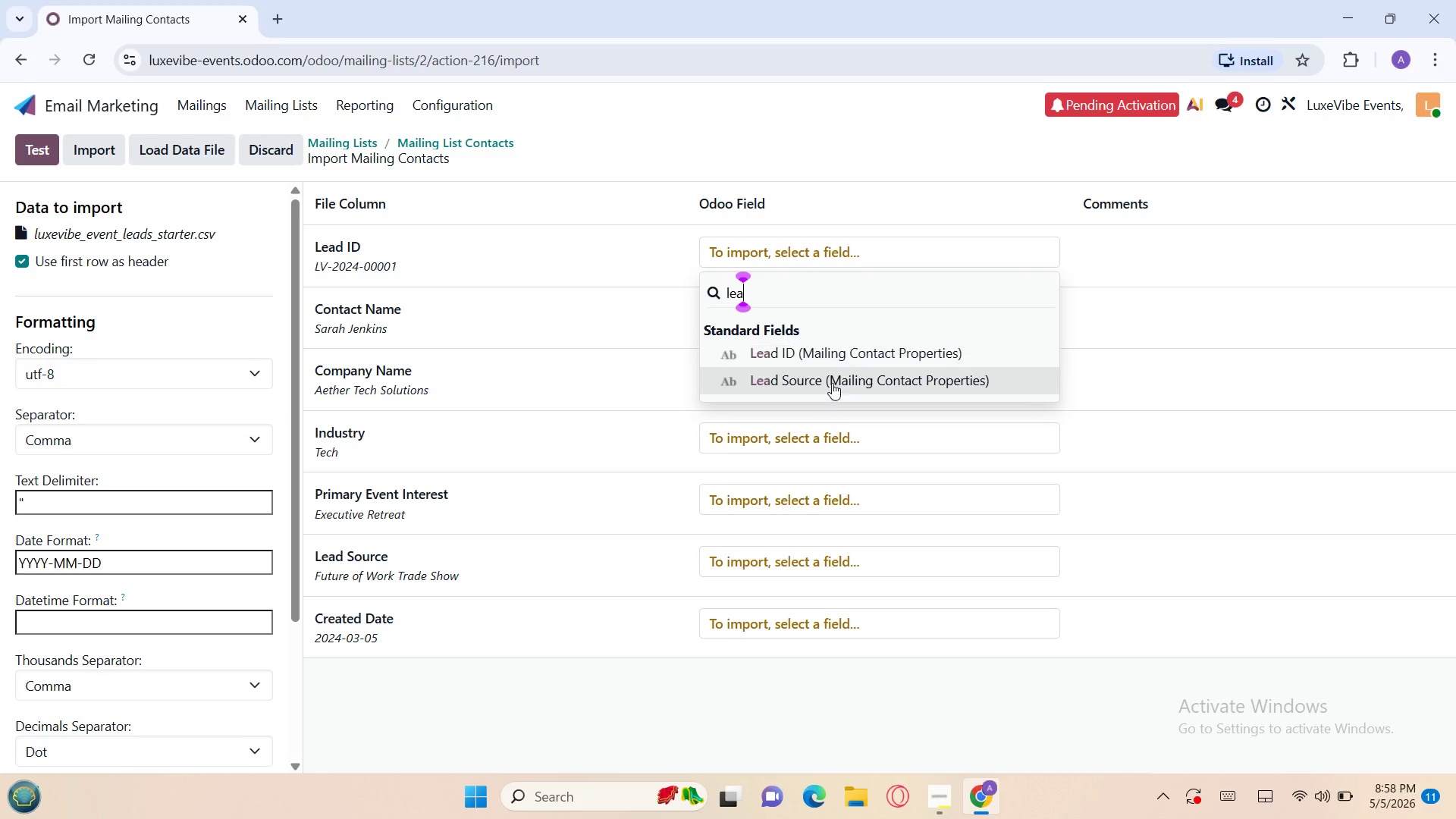 
left_click([843, 354])
 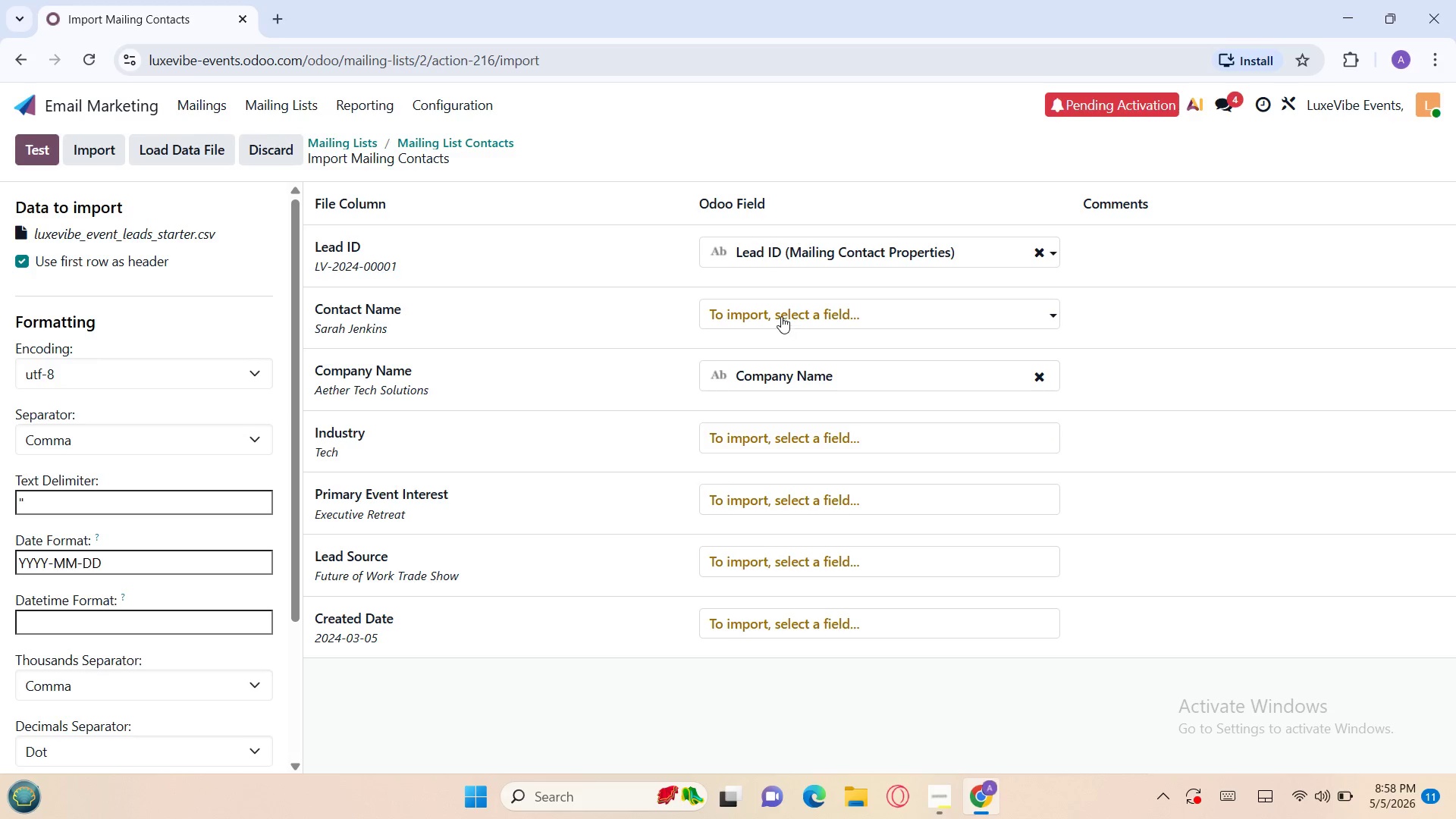 
left_click([779, 310])
 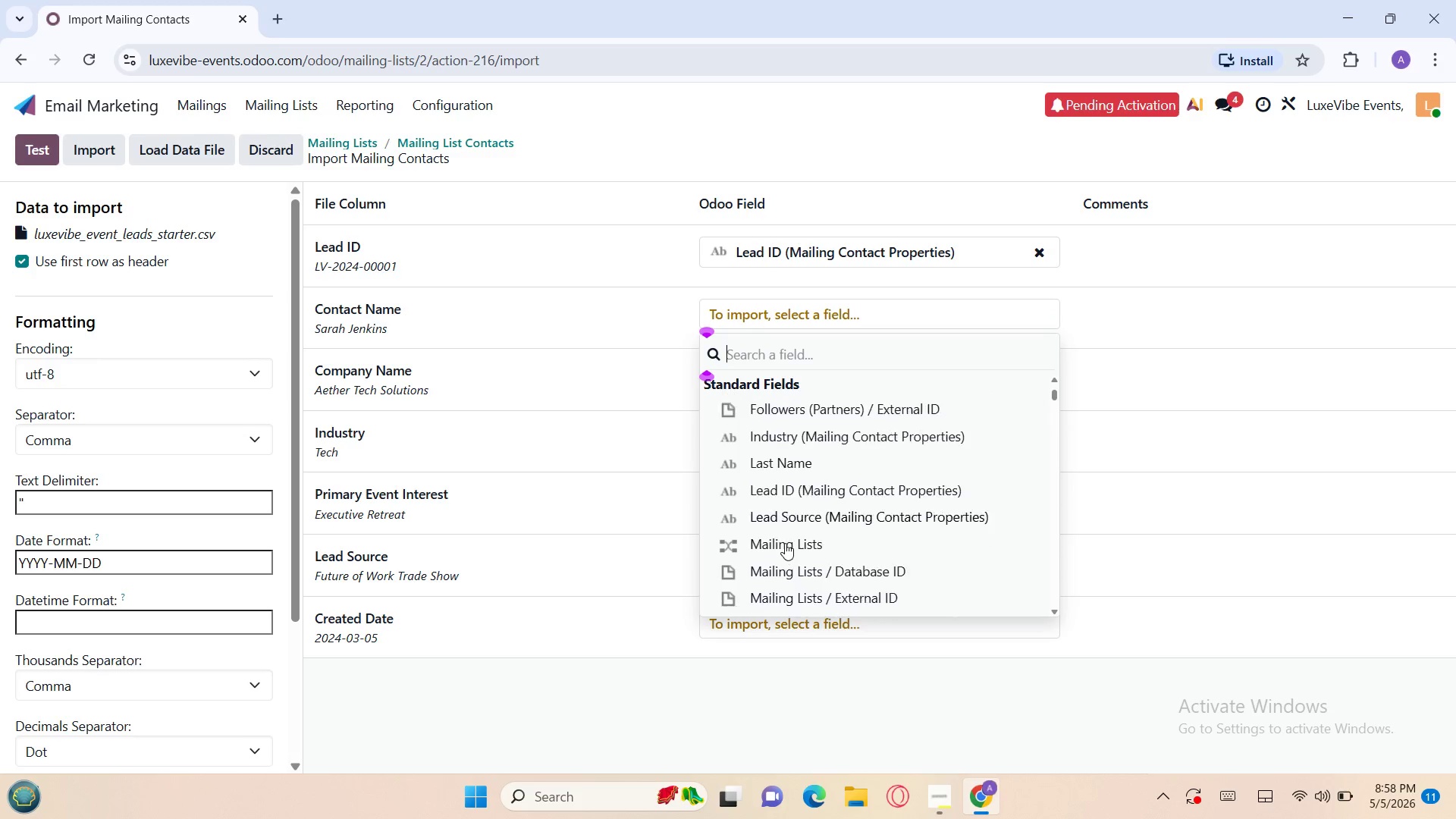 
wait(6.83)
 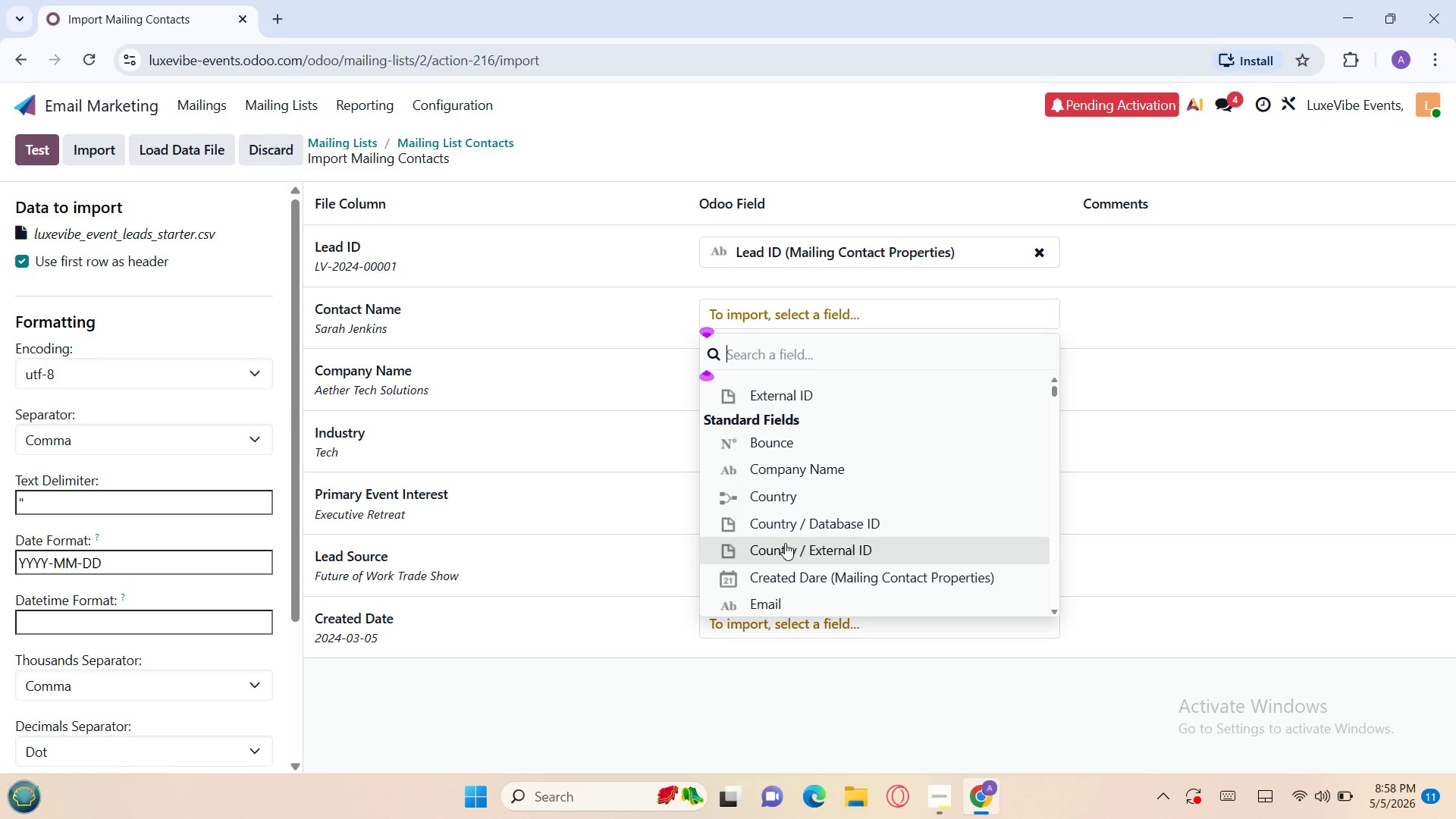 
left_click([770, 566])
 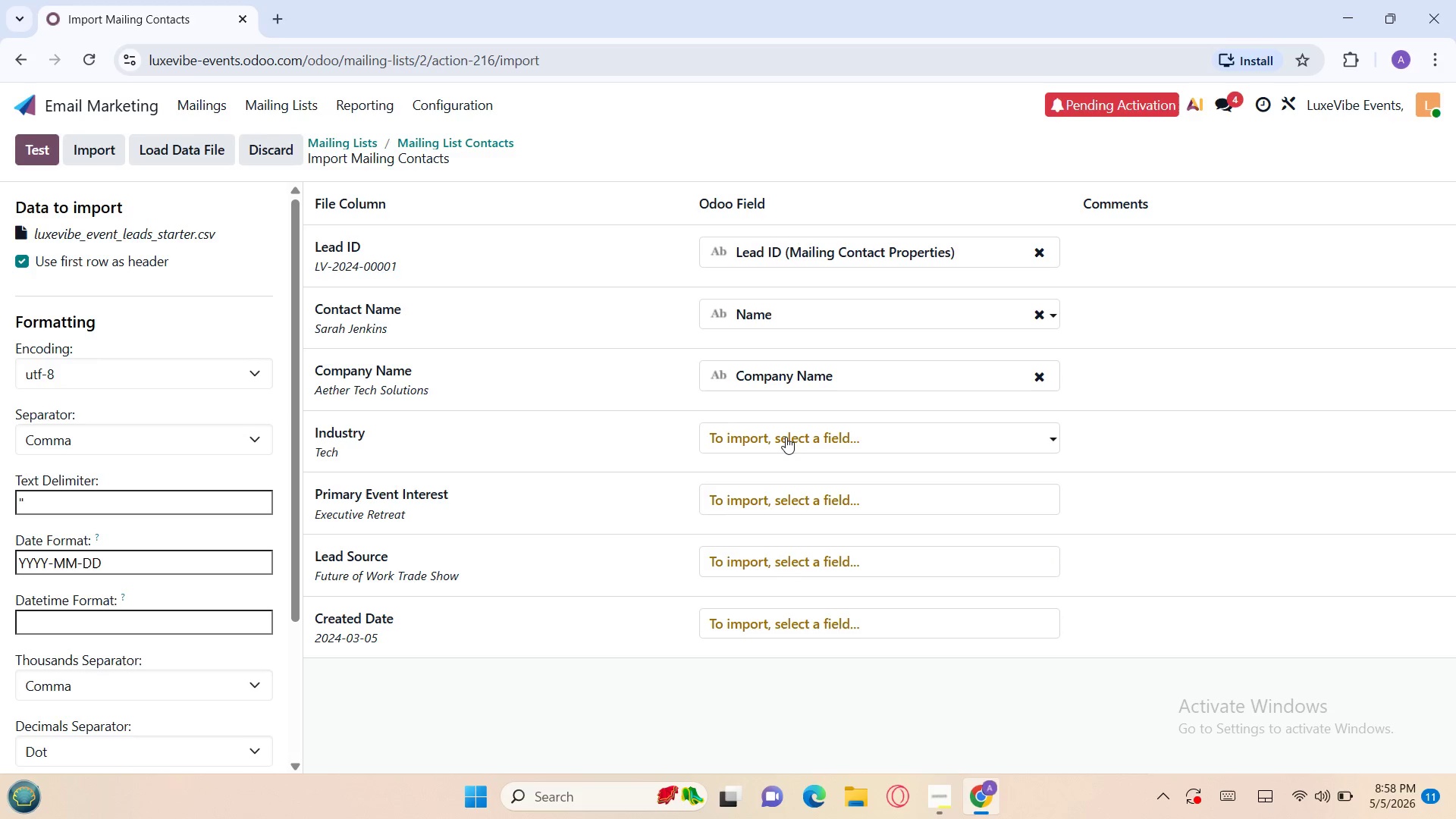 
left_click([784, 437])
 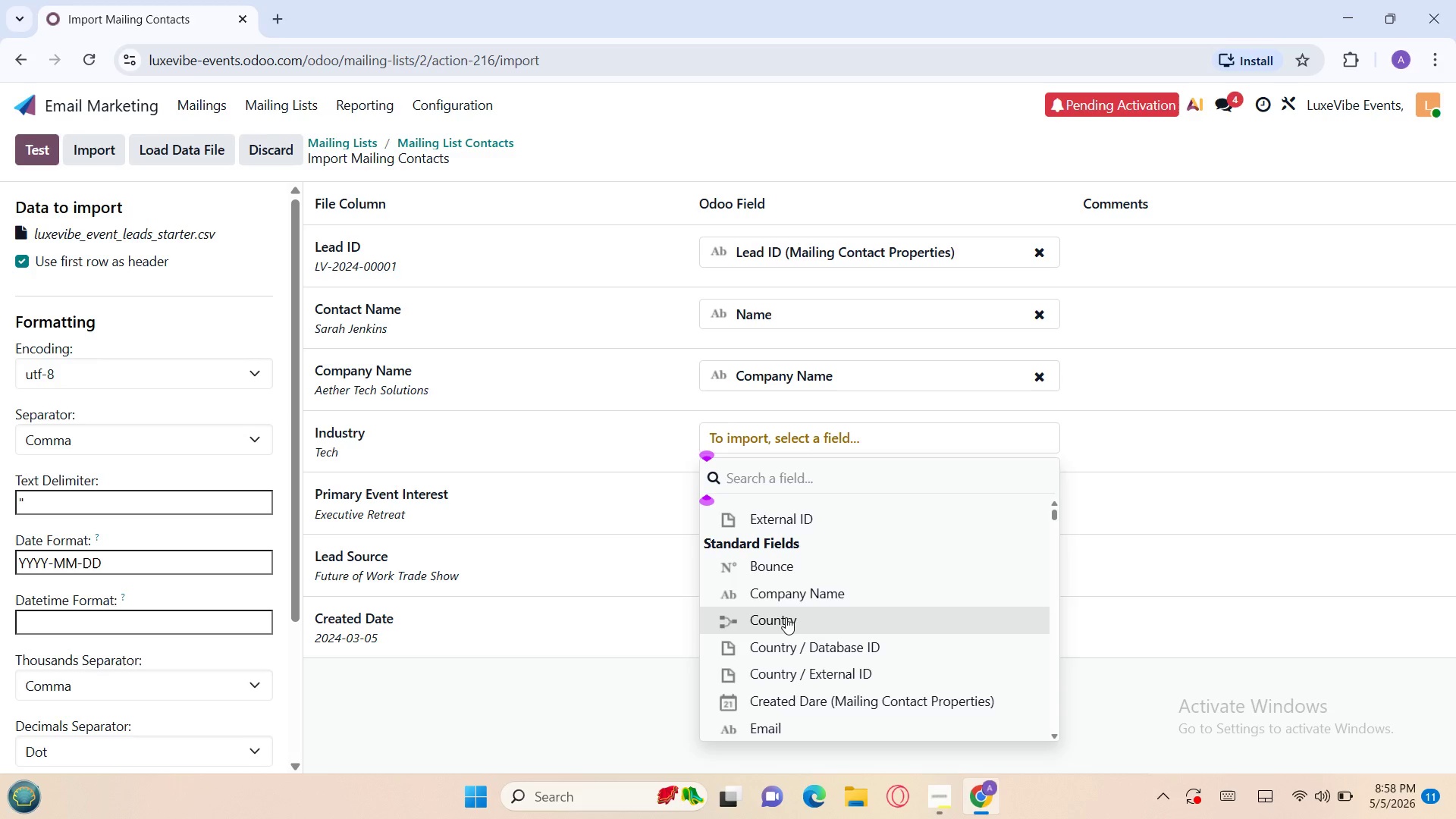 
type(in)
 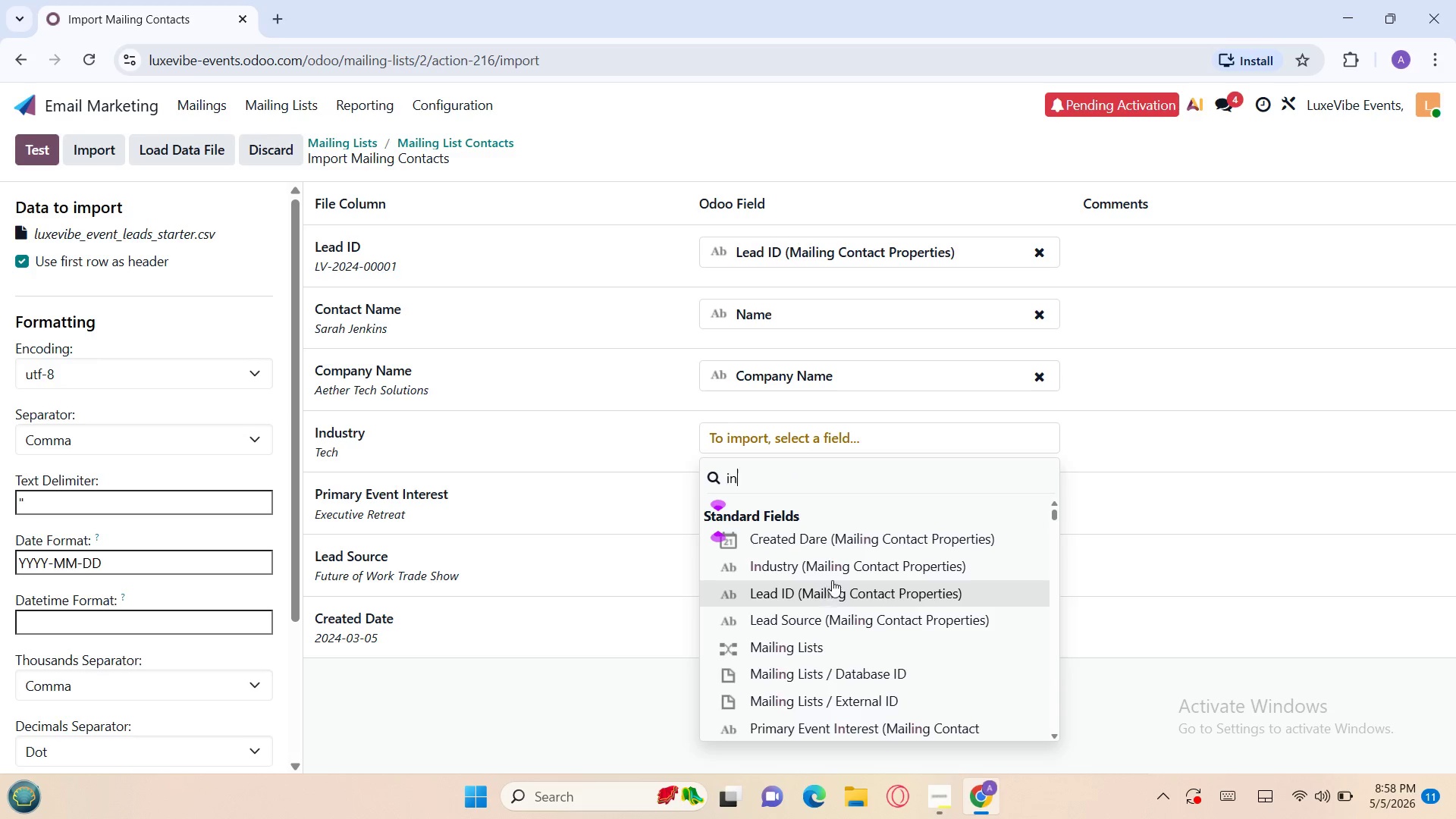 
left_click([840, 571])
 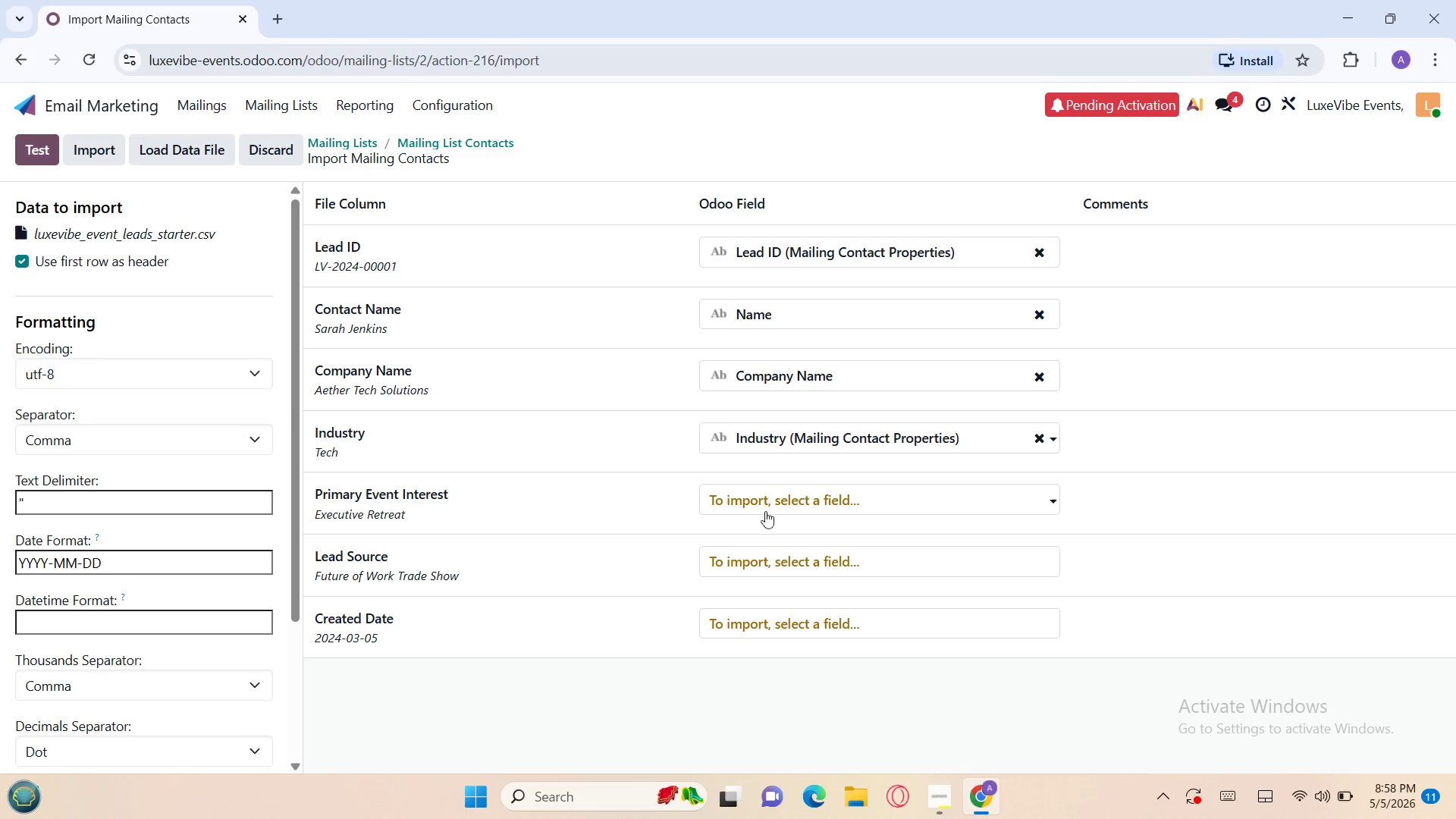 
left_click([763, 506])
 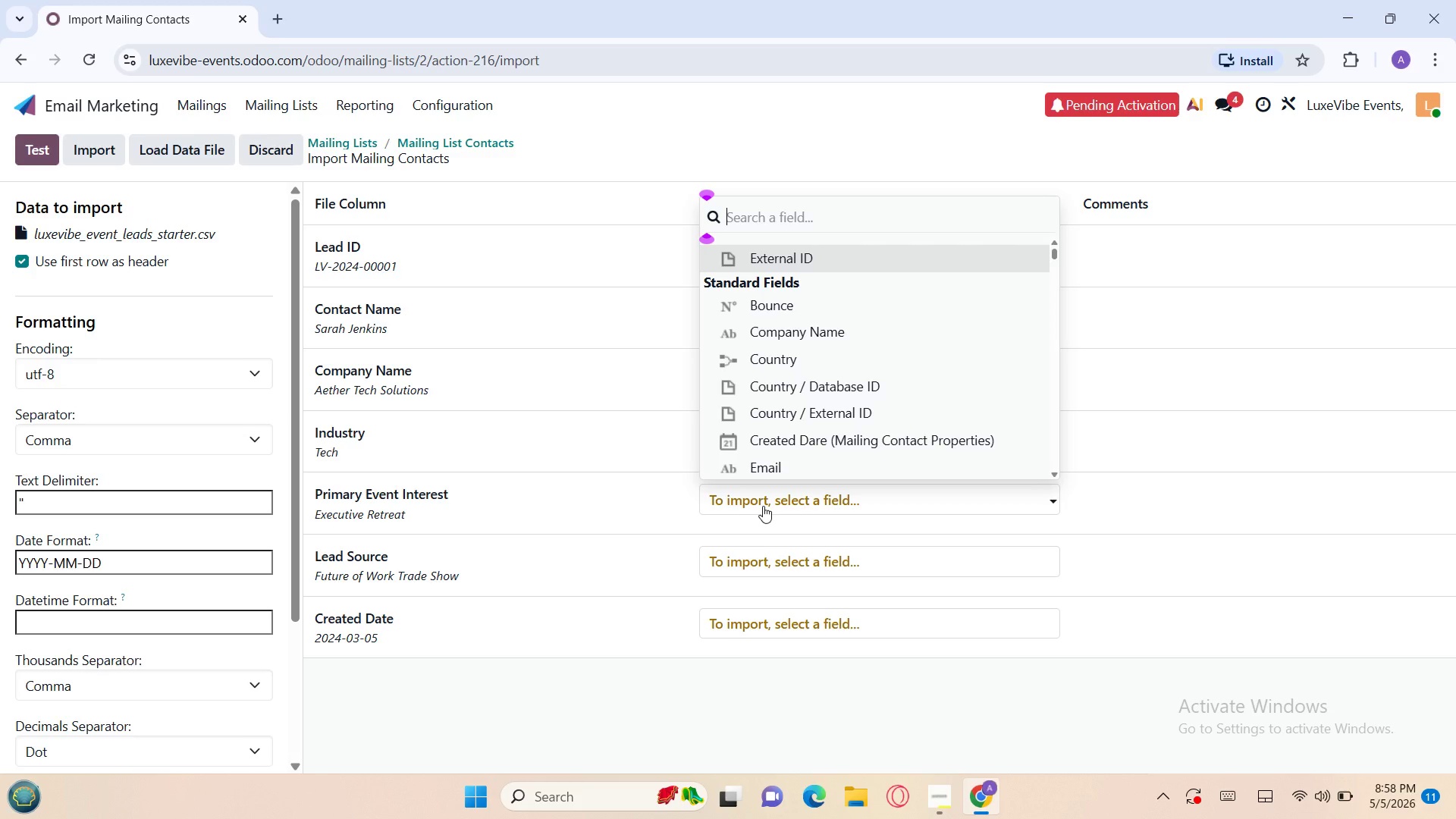 
type(pr)
 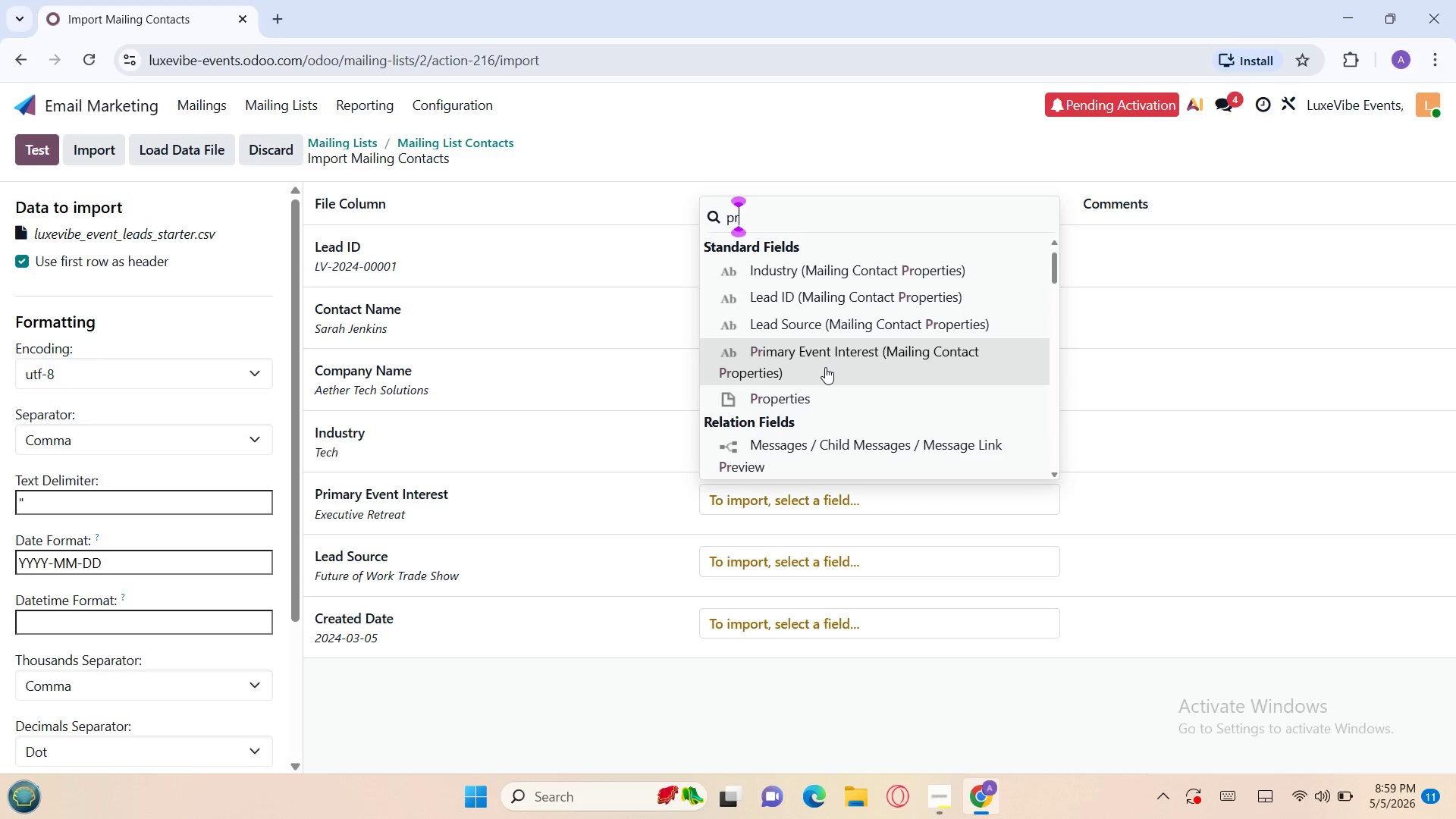 
wait(5.66)
 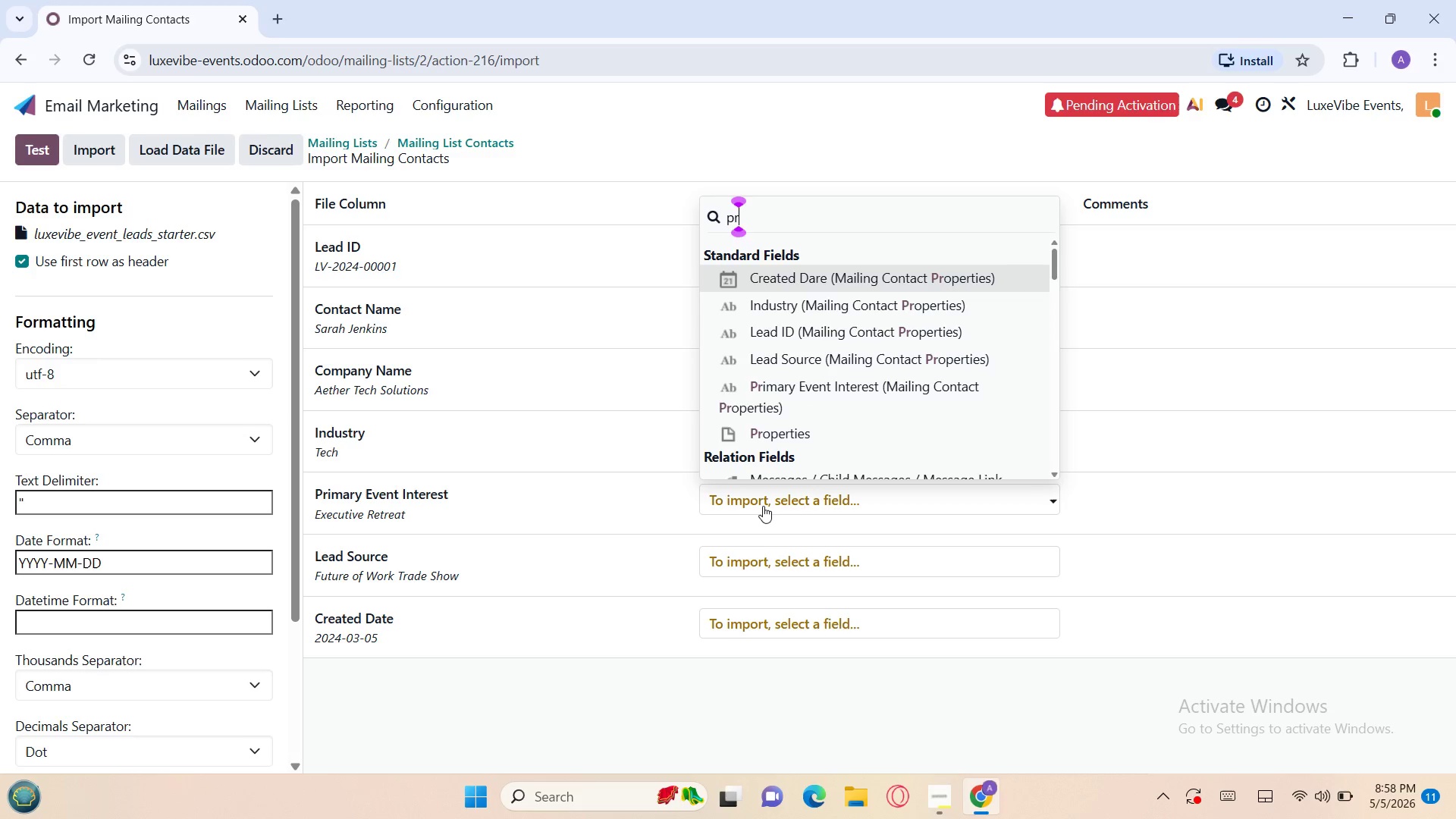 
left_click([825, 367])
 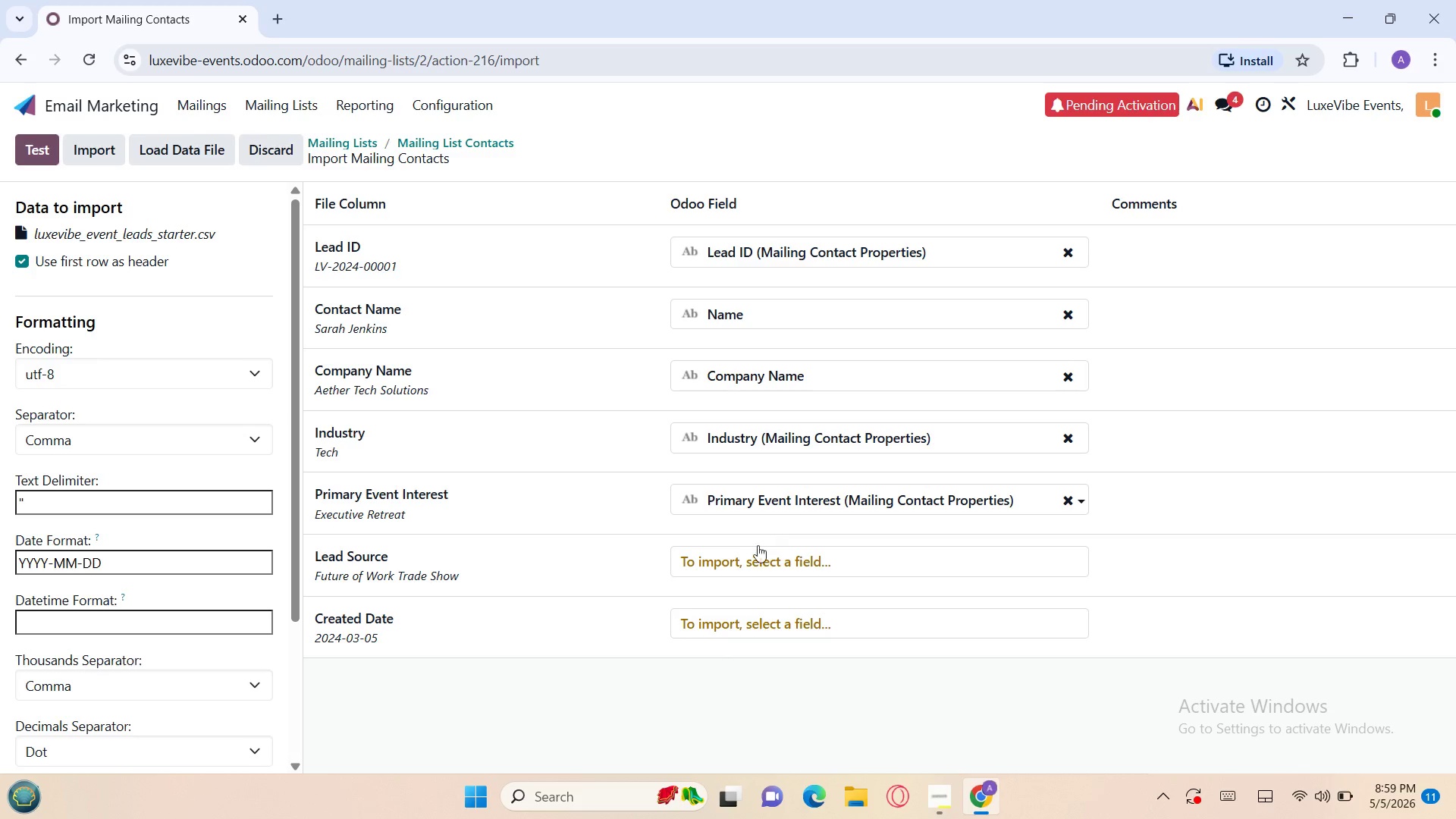 
left_click([753, 557])
 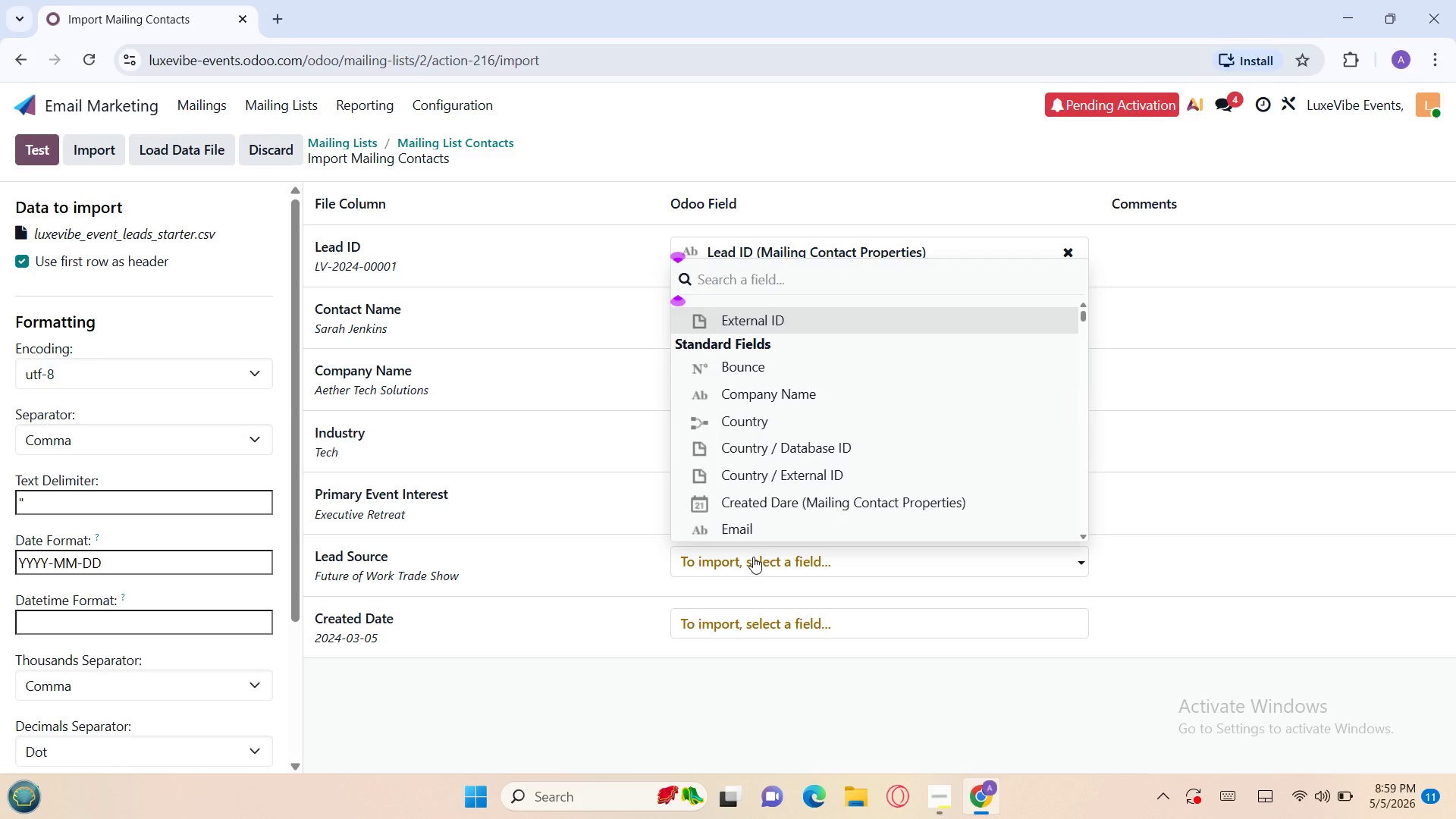 
type(lea)
 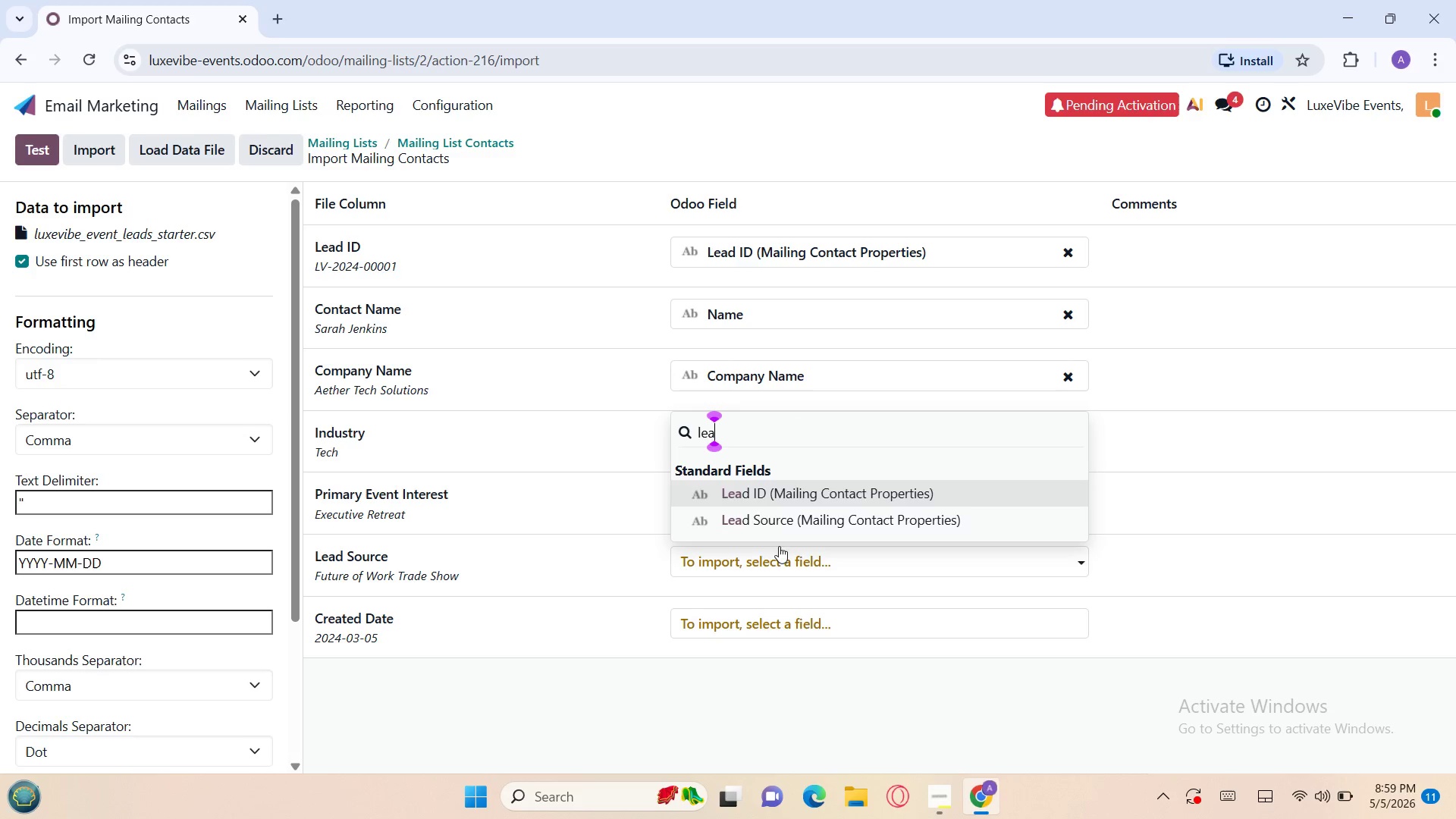 
left_click([758, 507])
 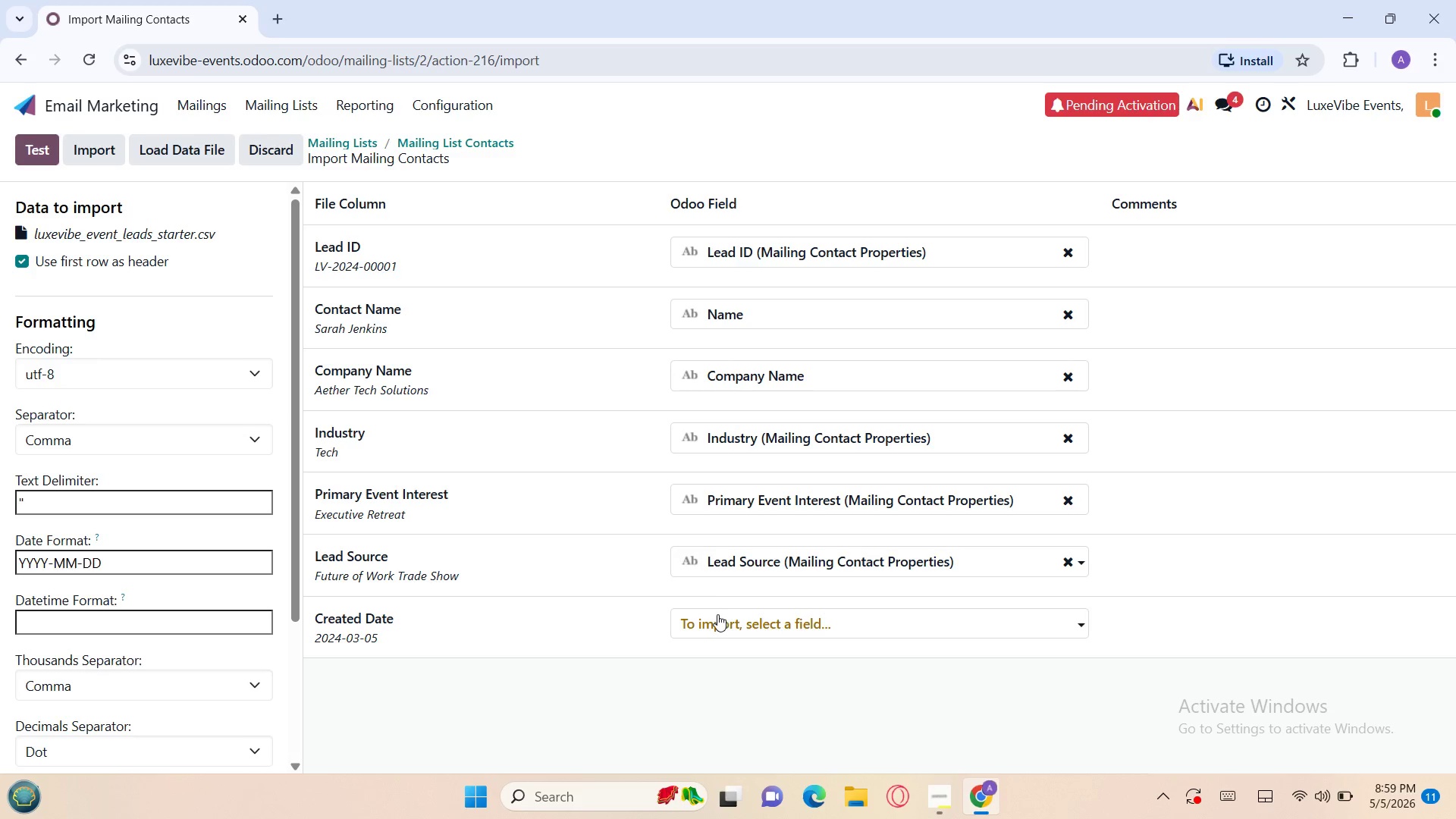 
left_click([717, 616])
 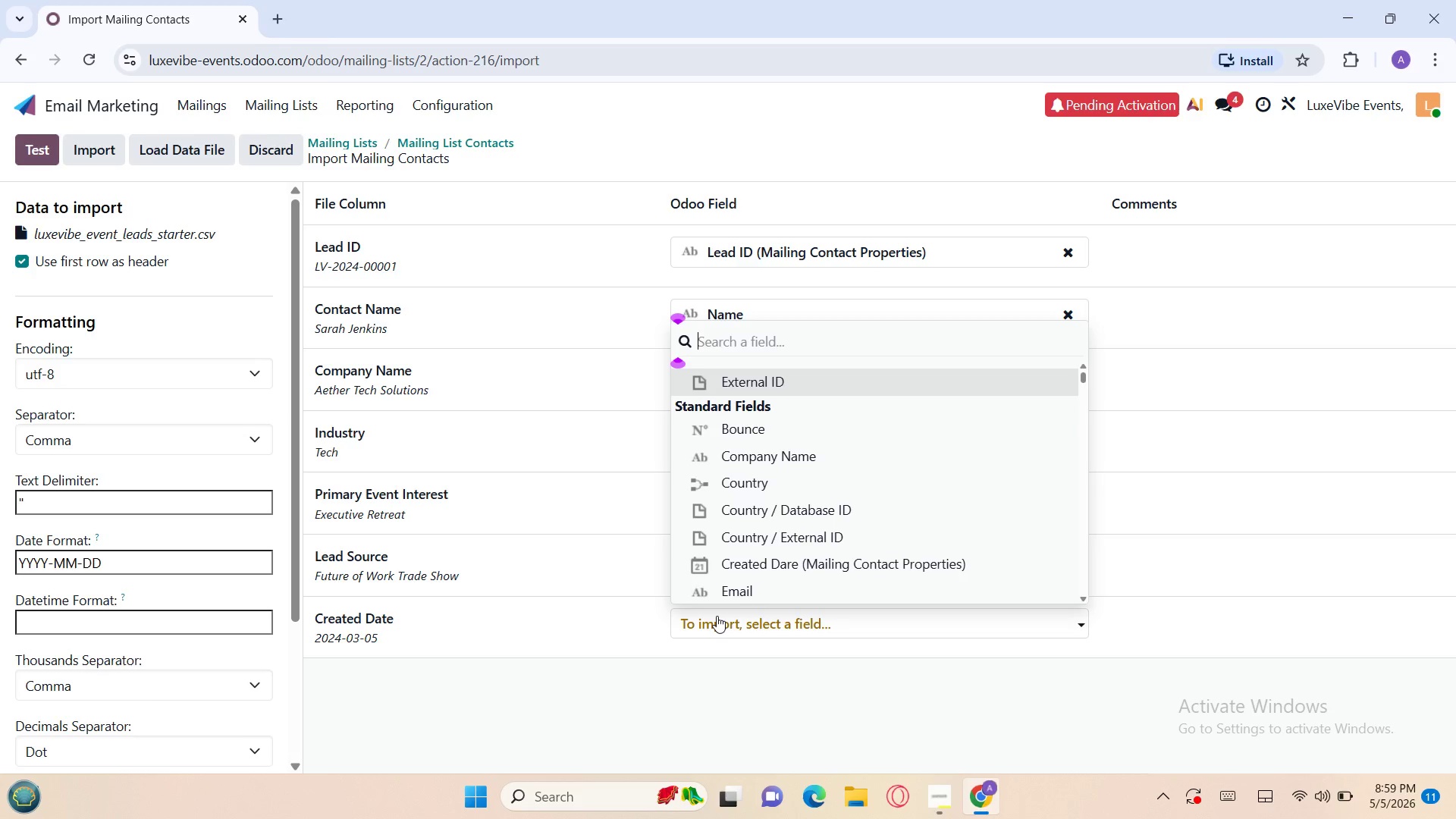 
type(cr)
 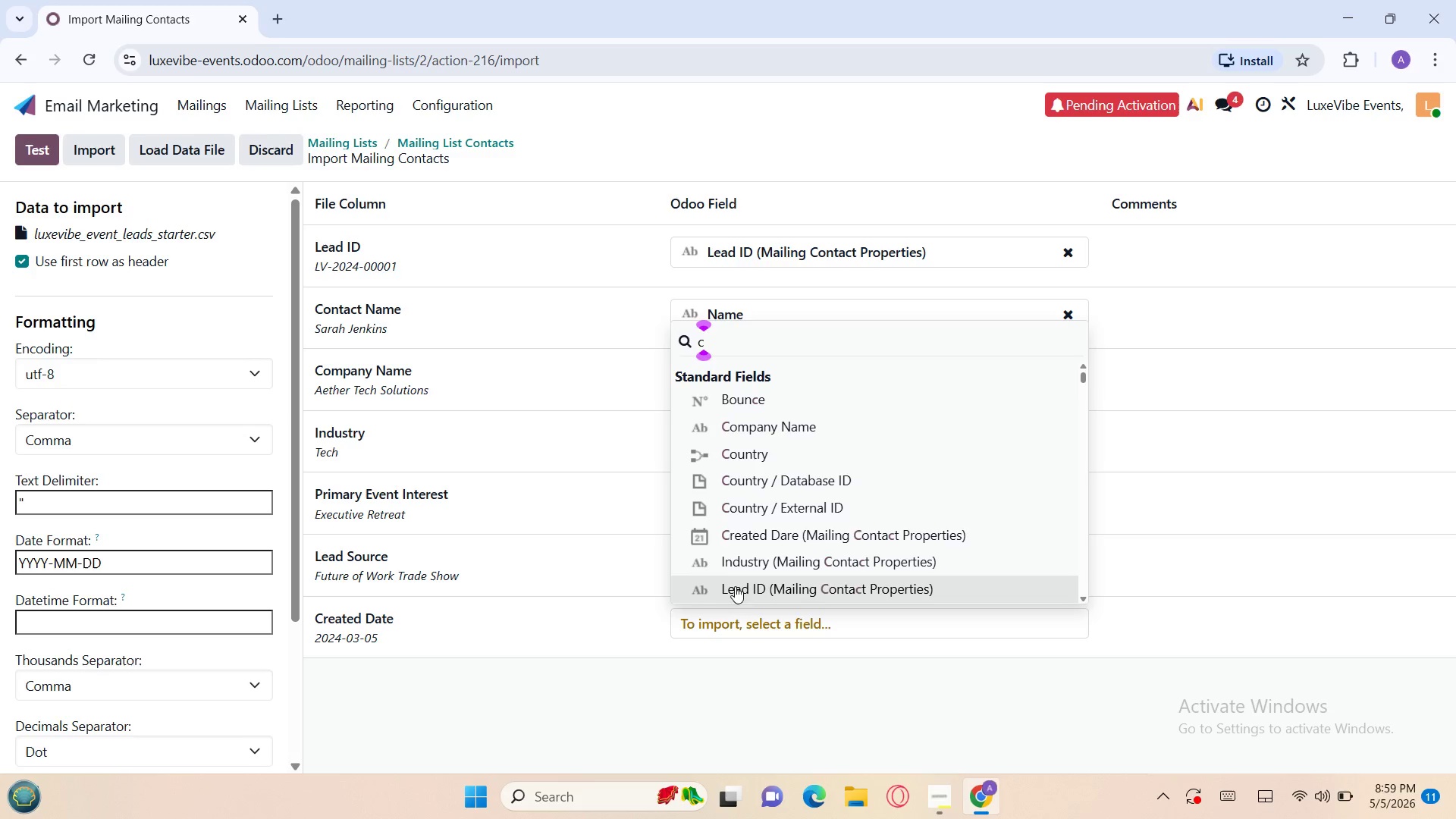 
wait(7.09)
 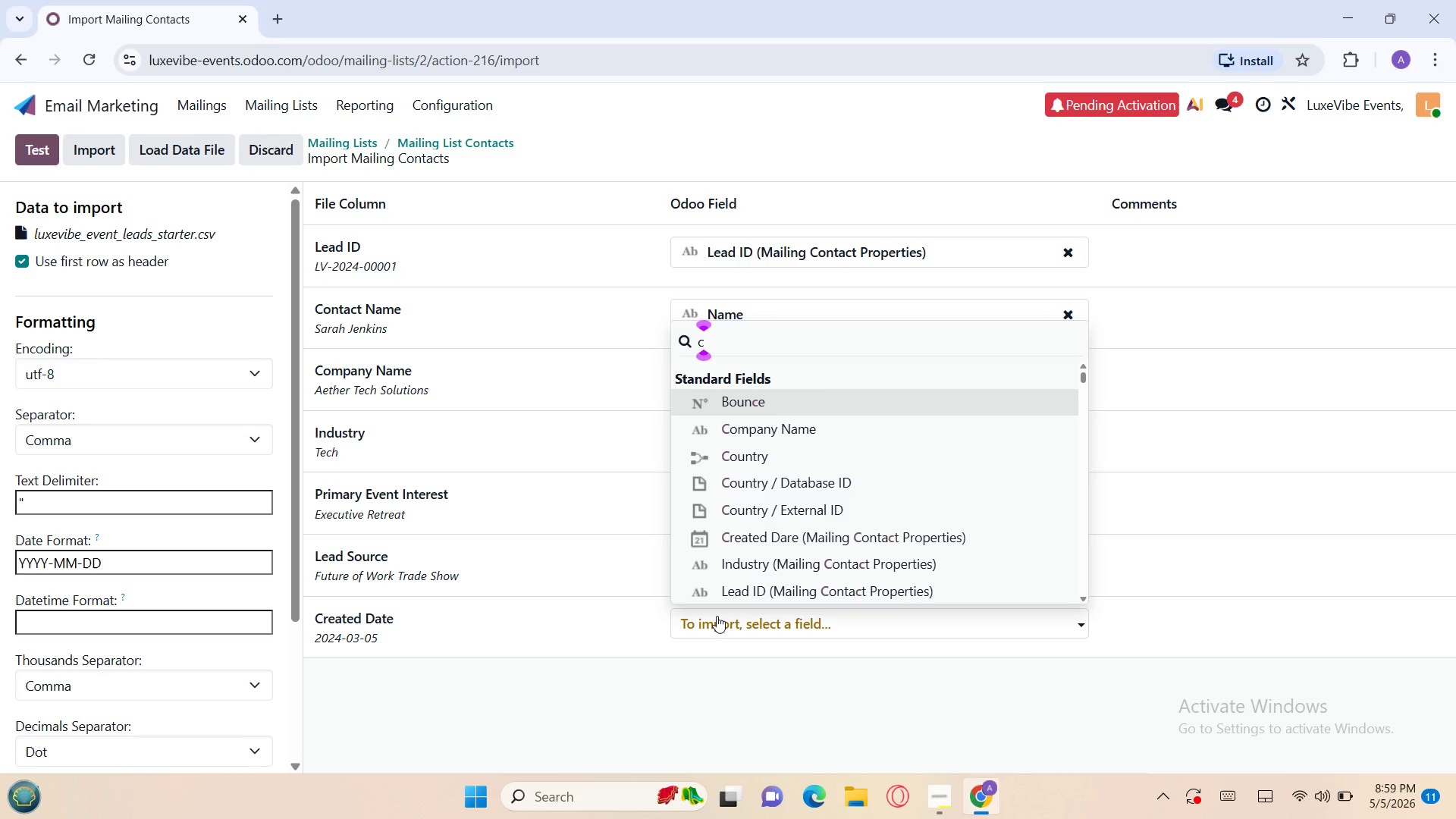 
left_click([782, 540])
 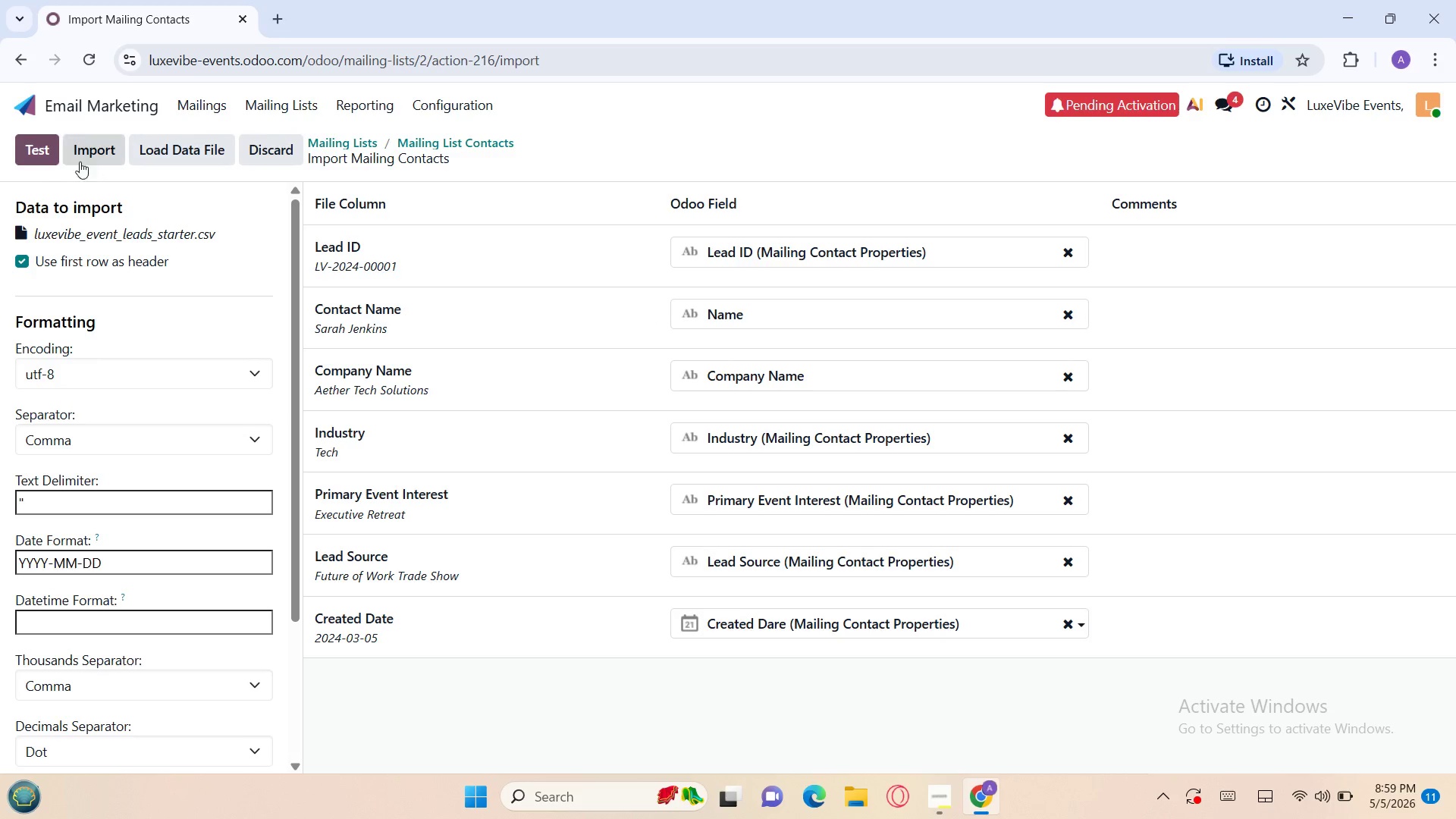 
left_click([45, 150])
 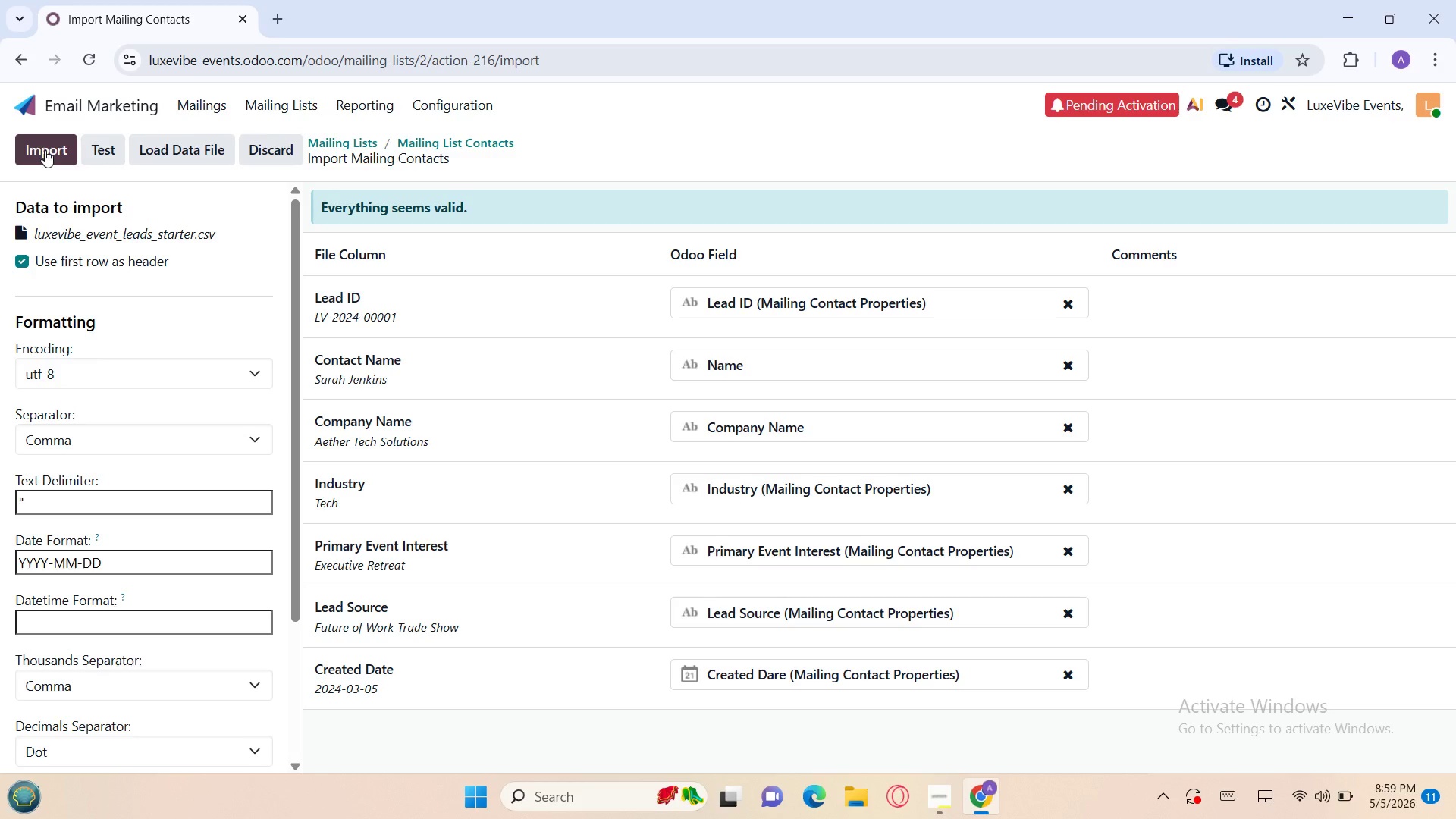 
wait(15.08)
 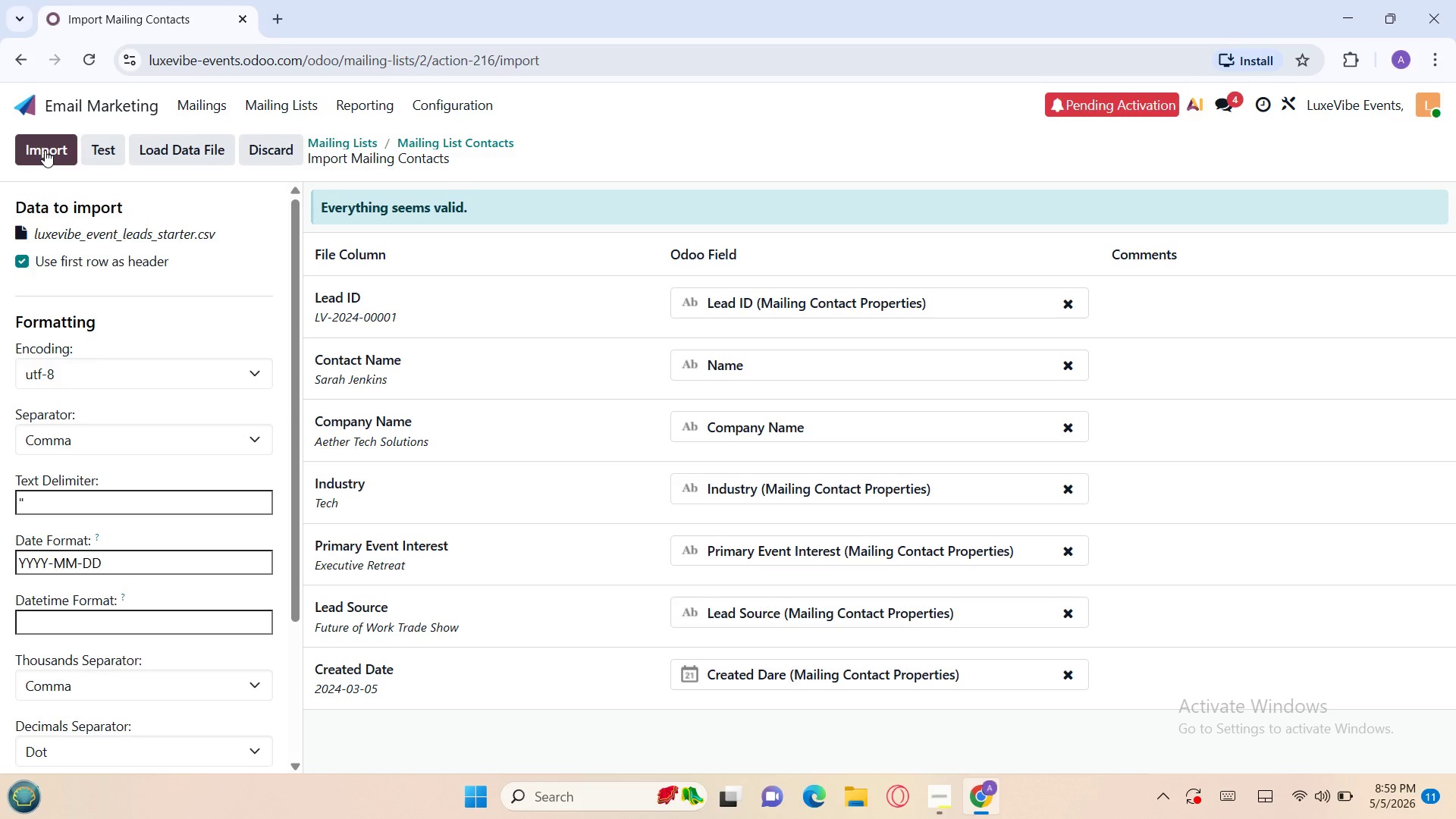 
left_click([51, 148])
 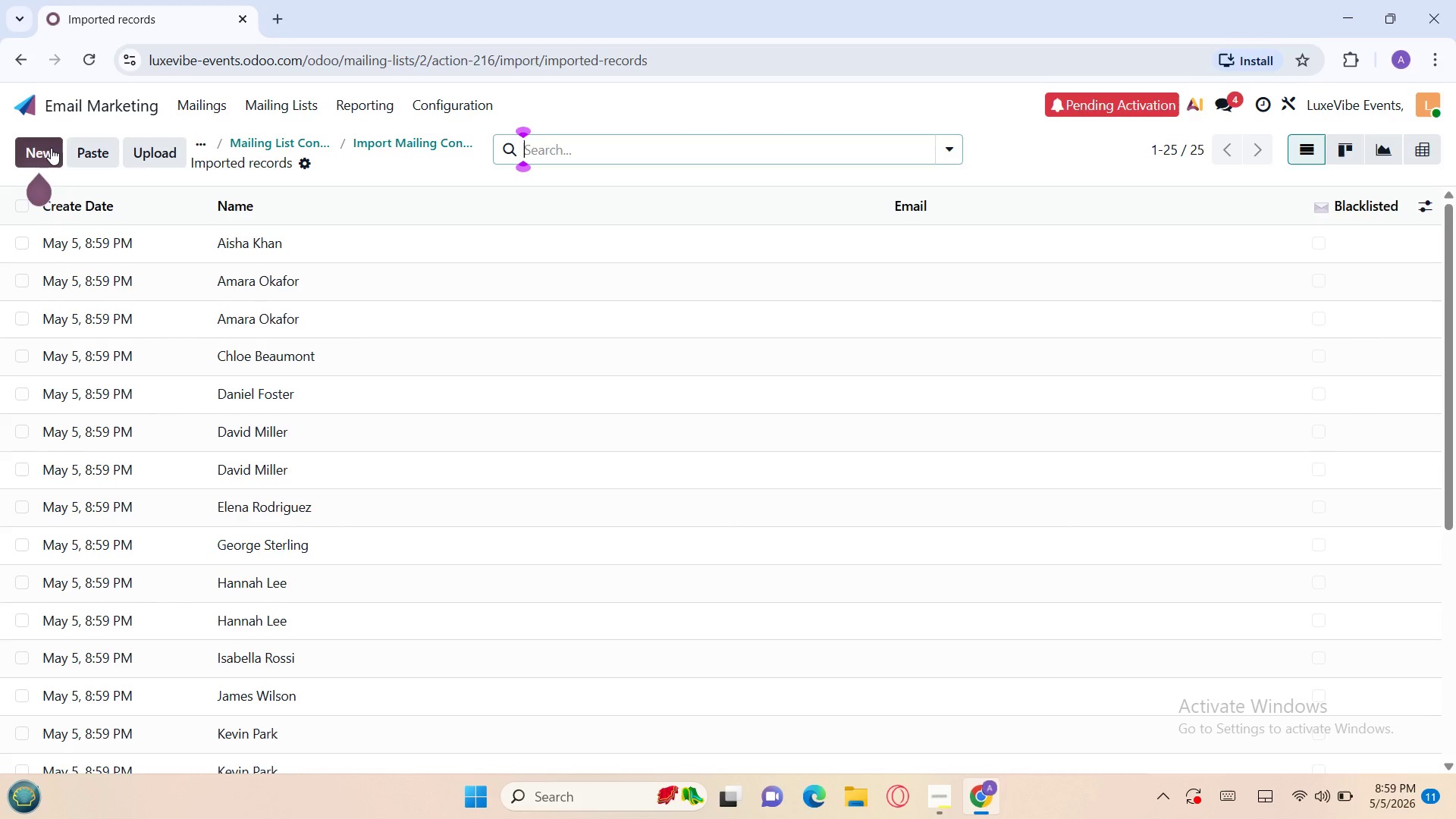 
wait(11.88)
 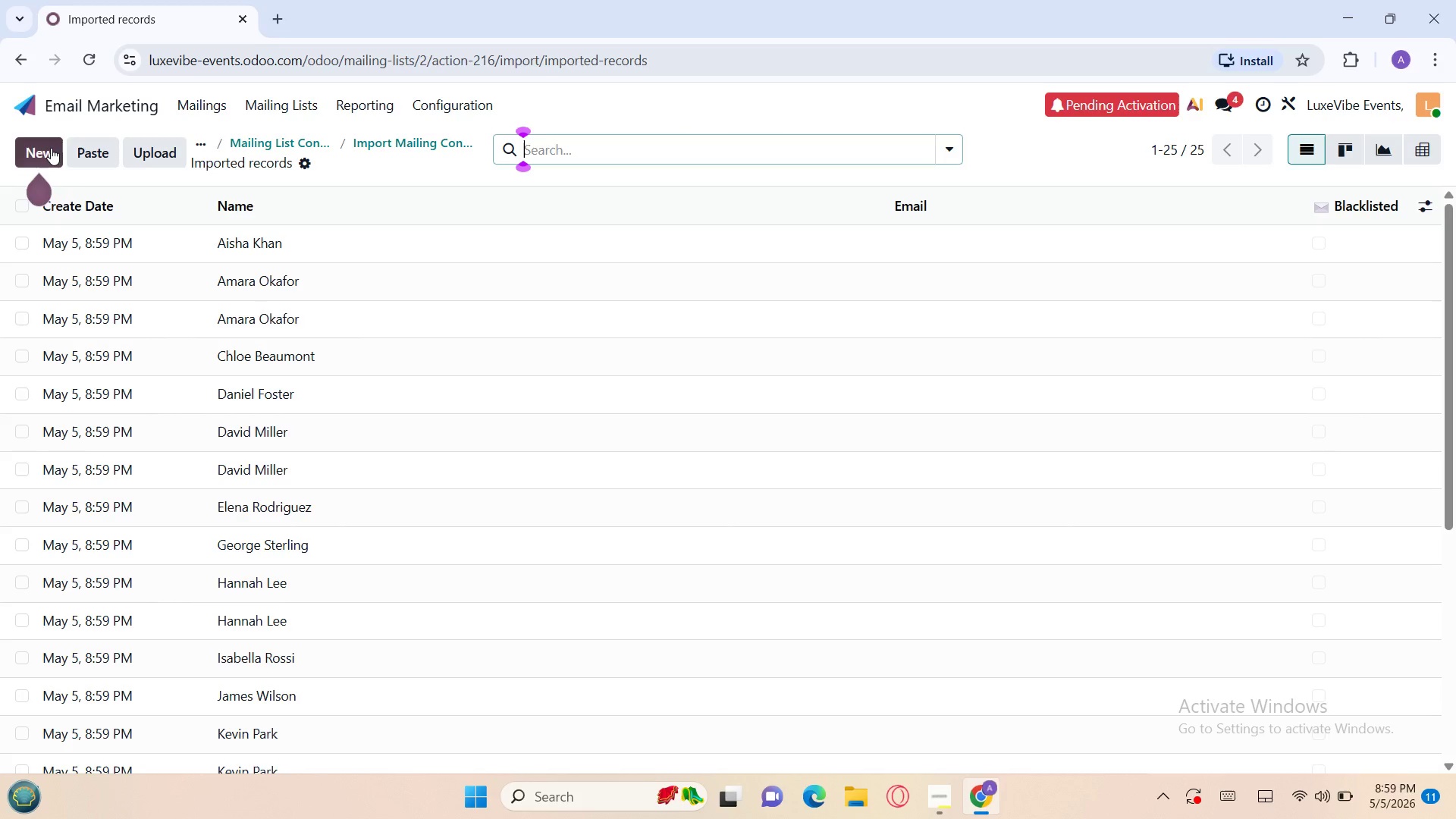 
left_click([96, 99])
 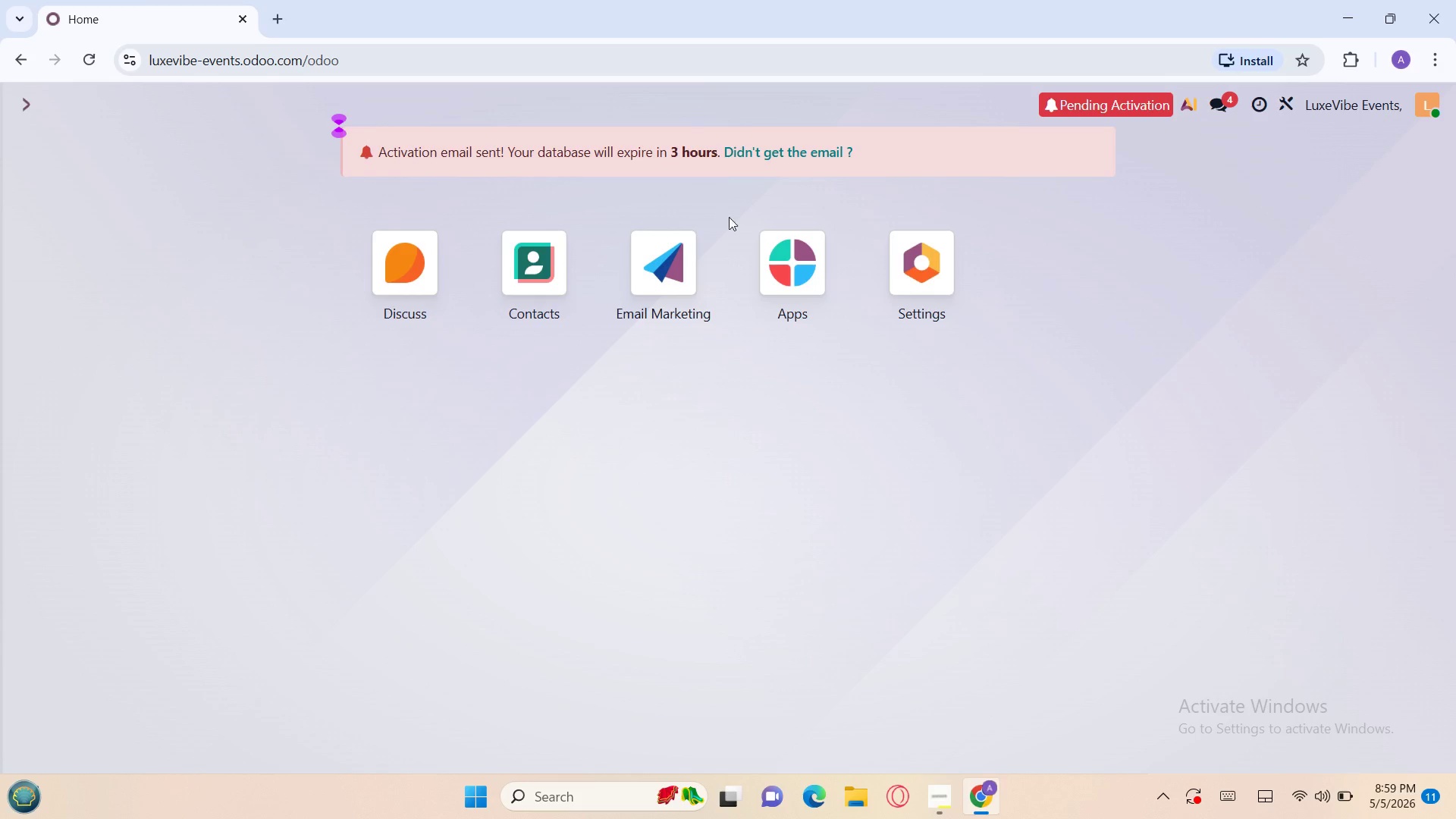 
left_click([774, 247])
 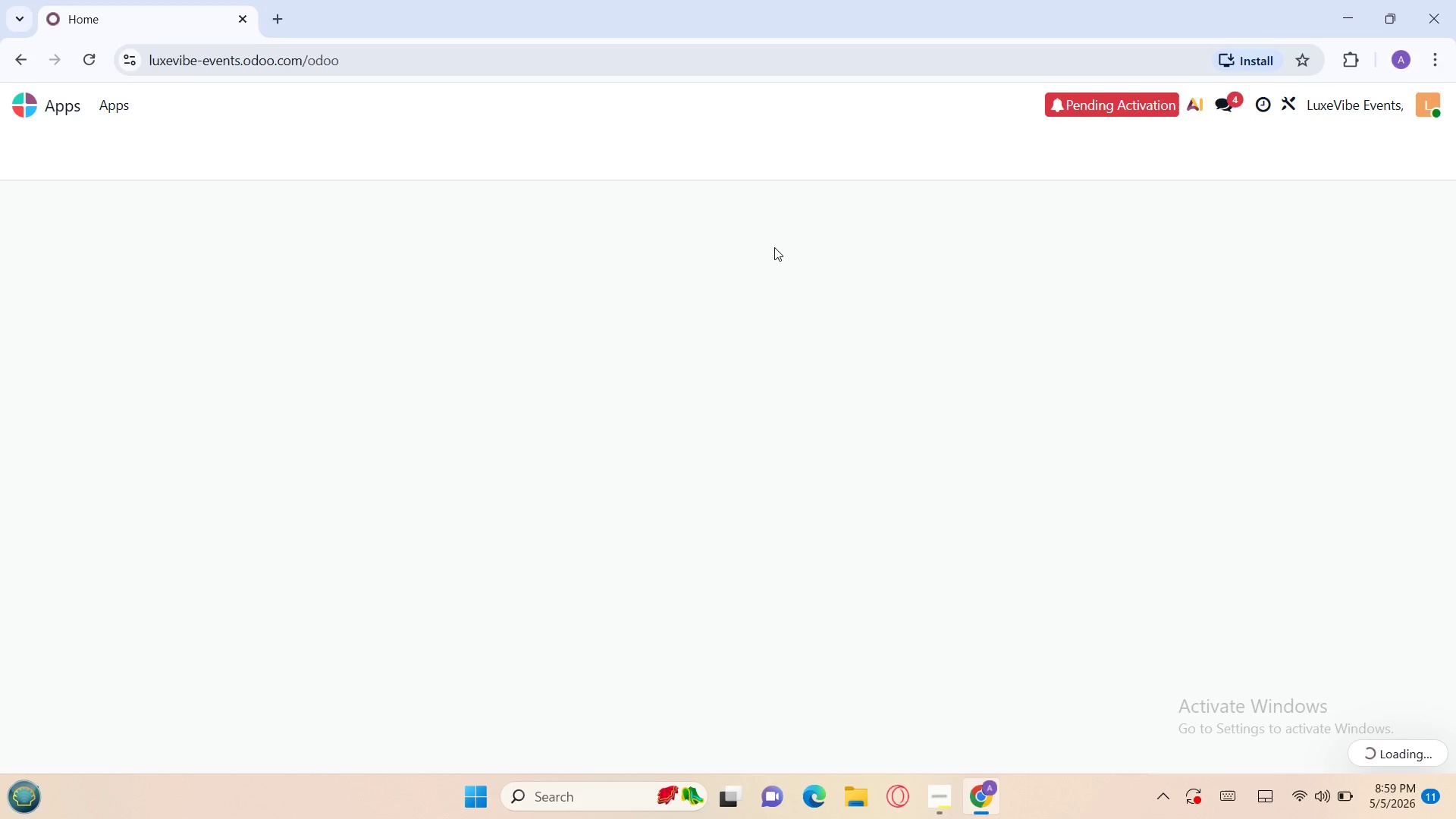 
mouse_move([717, 311])
 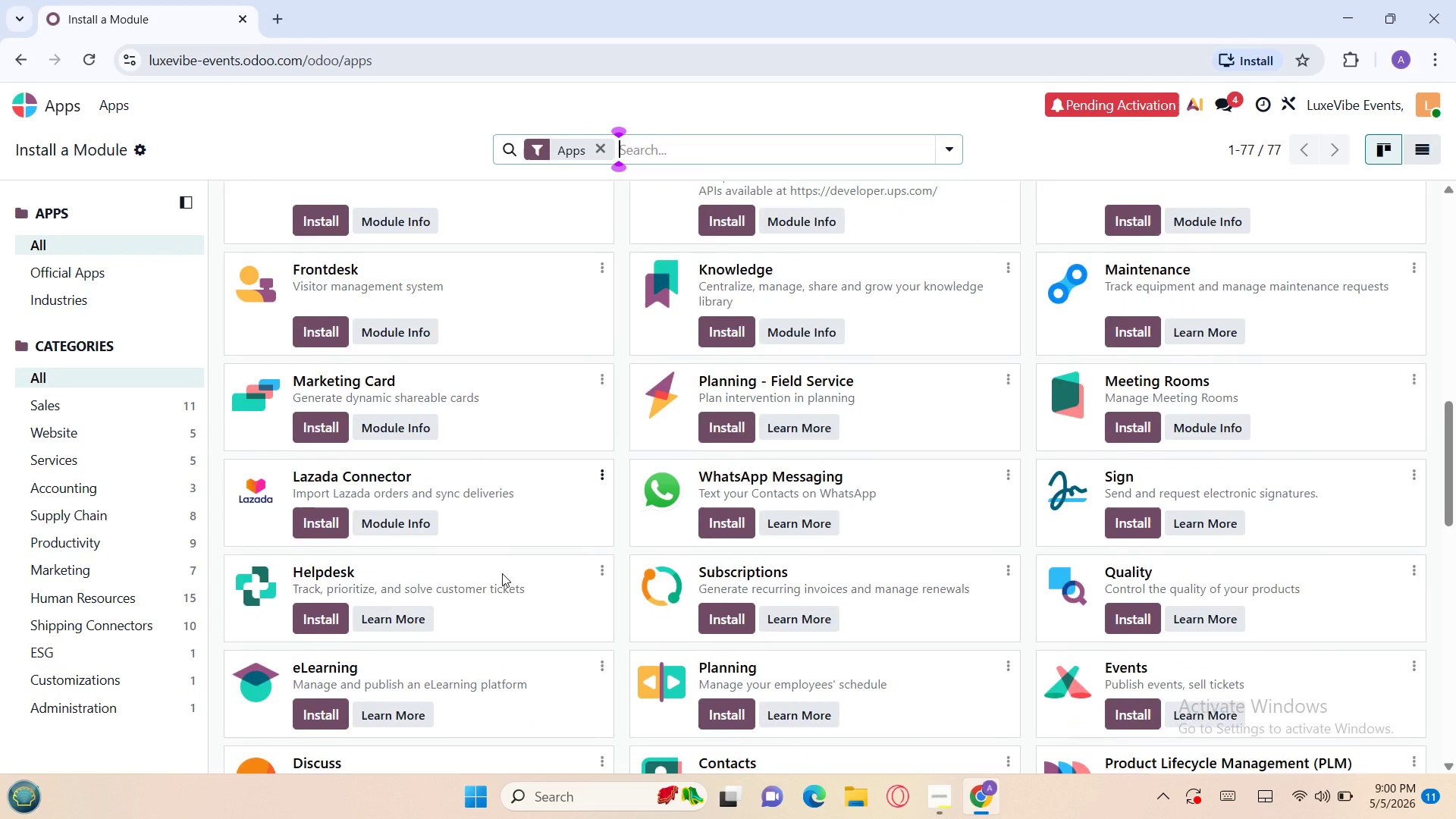 
wait(10.15)
 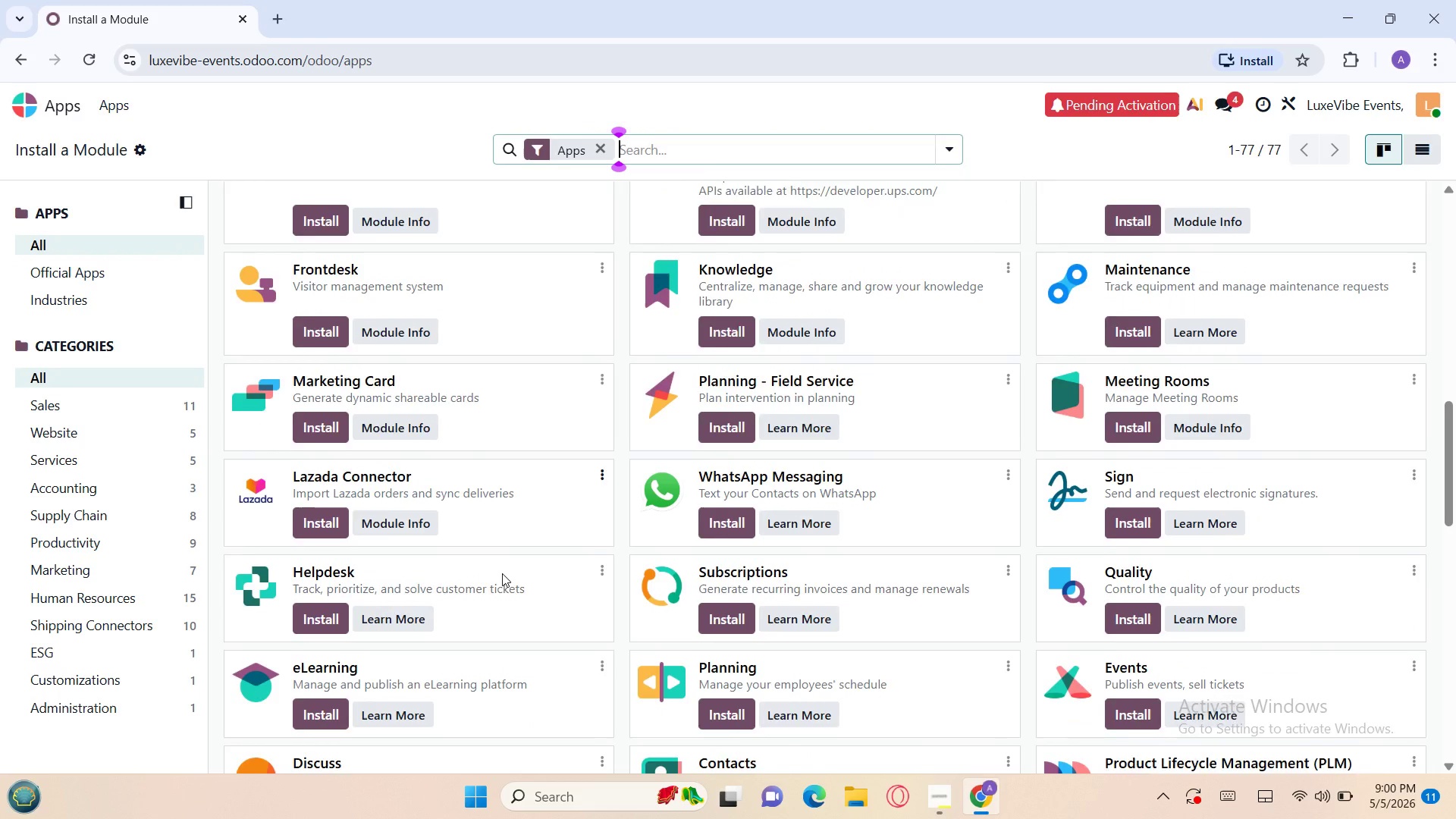 
left_click([320, 645])
 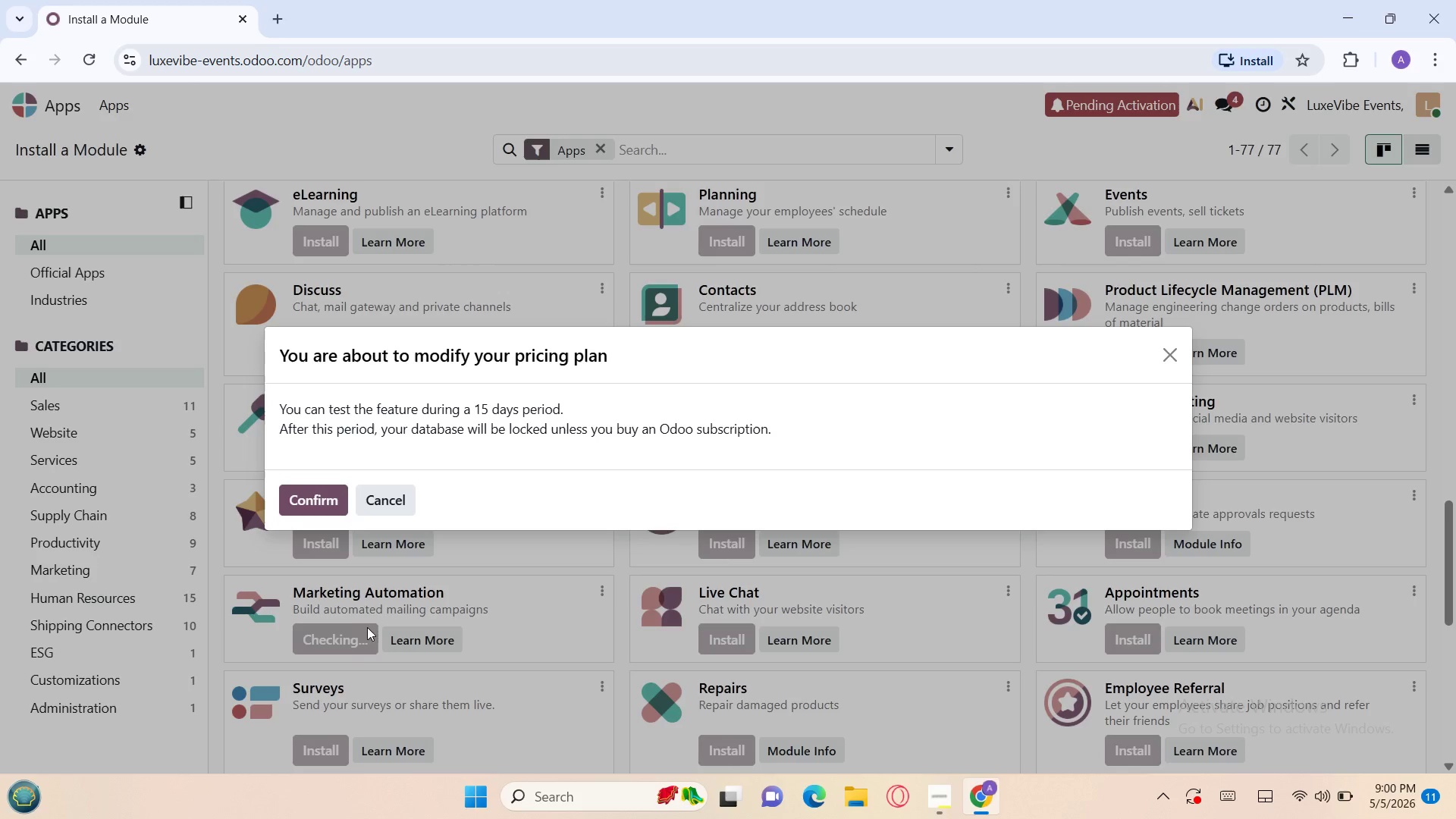 
left_click([301, 497])
 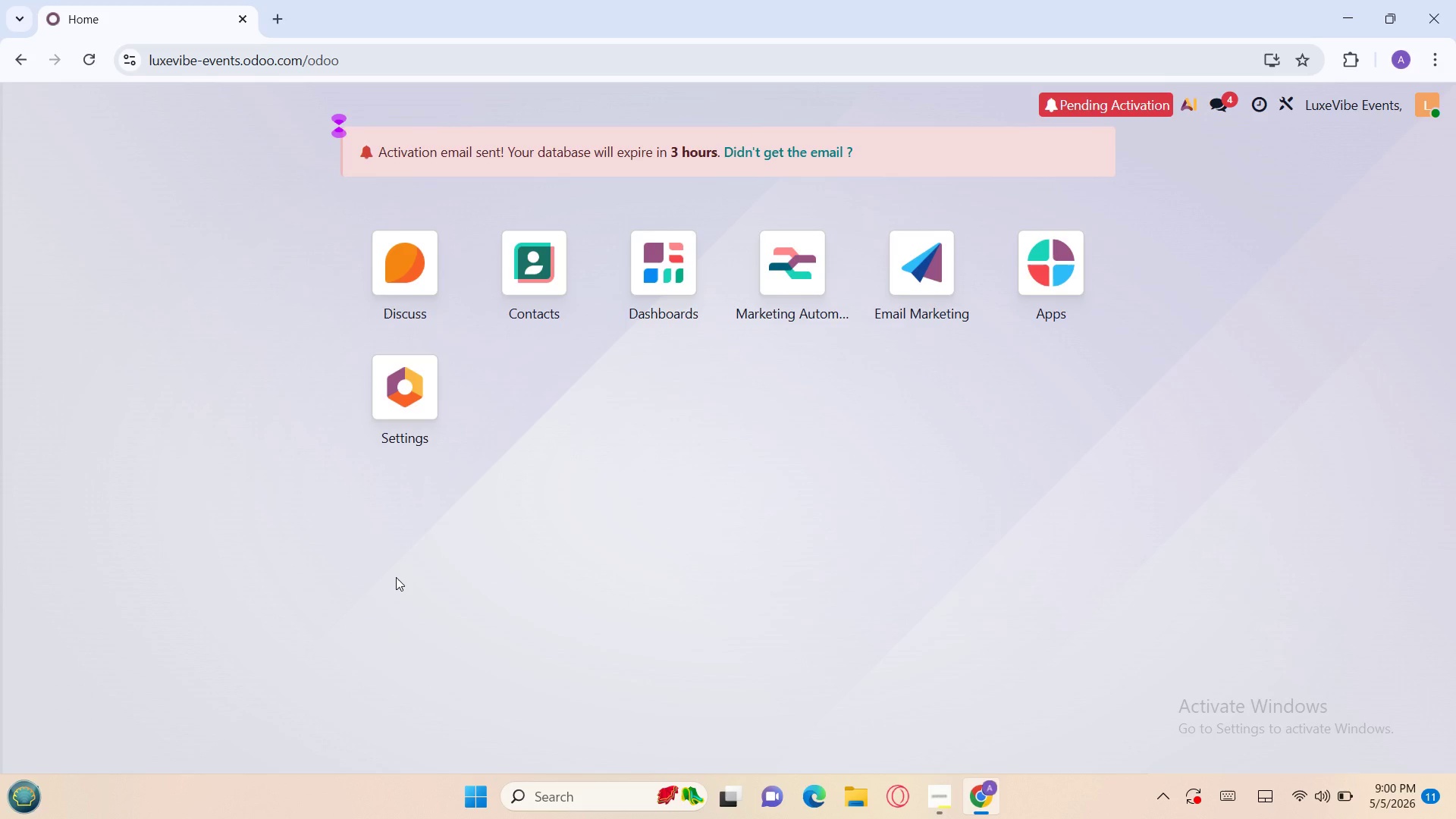 
wait(21.47)
 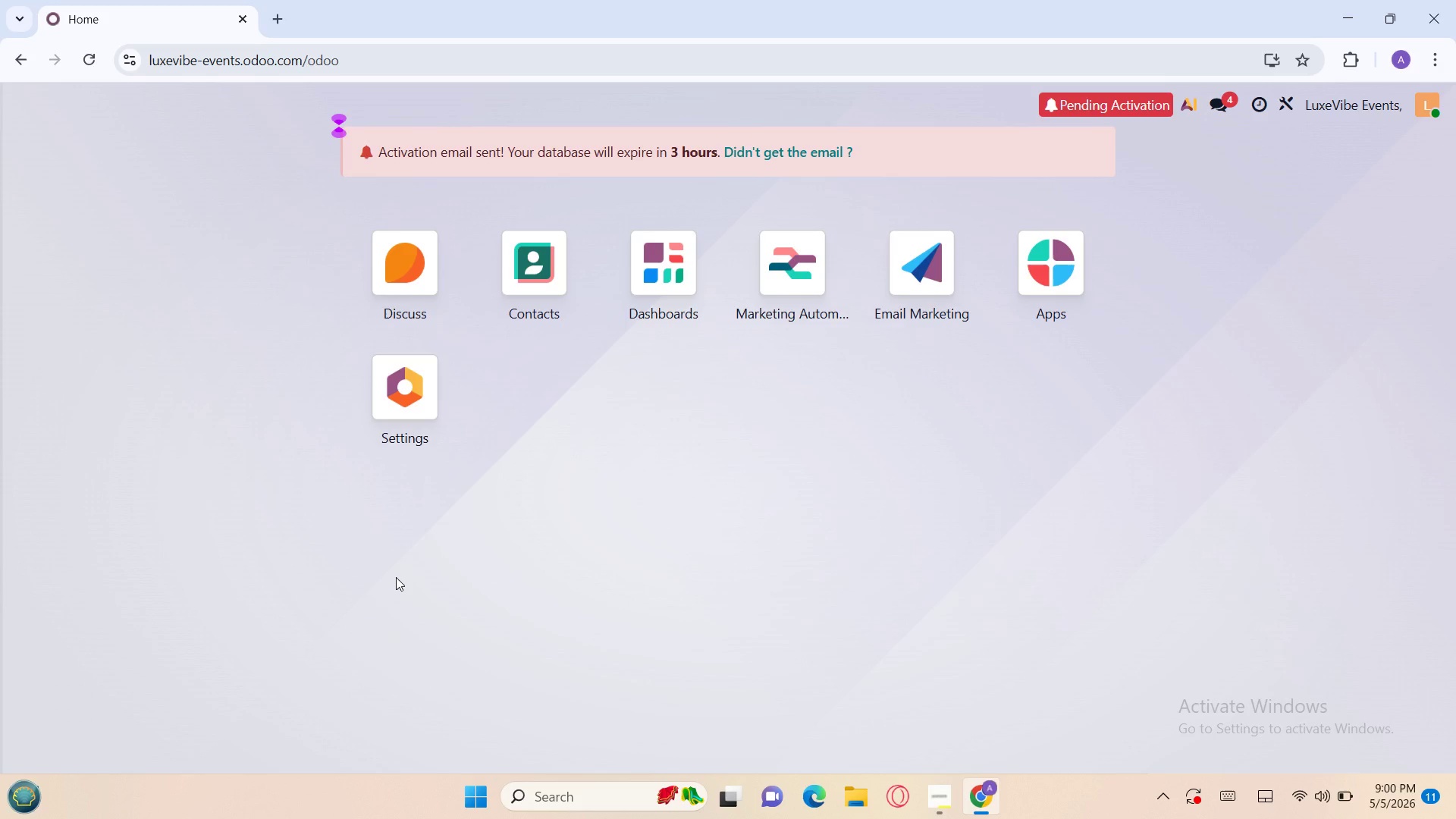 
left_click([782, 264])
 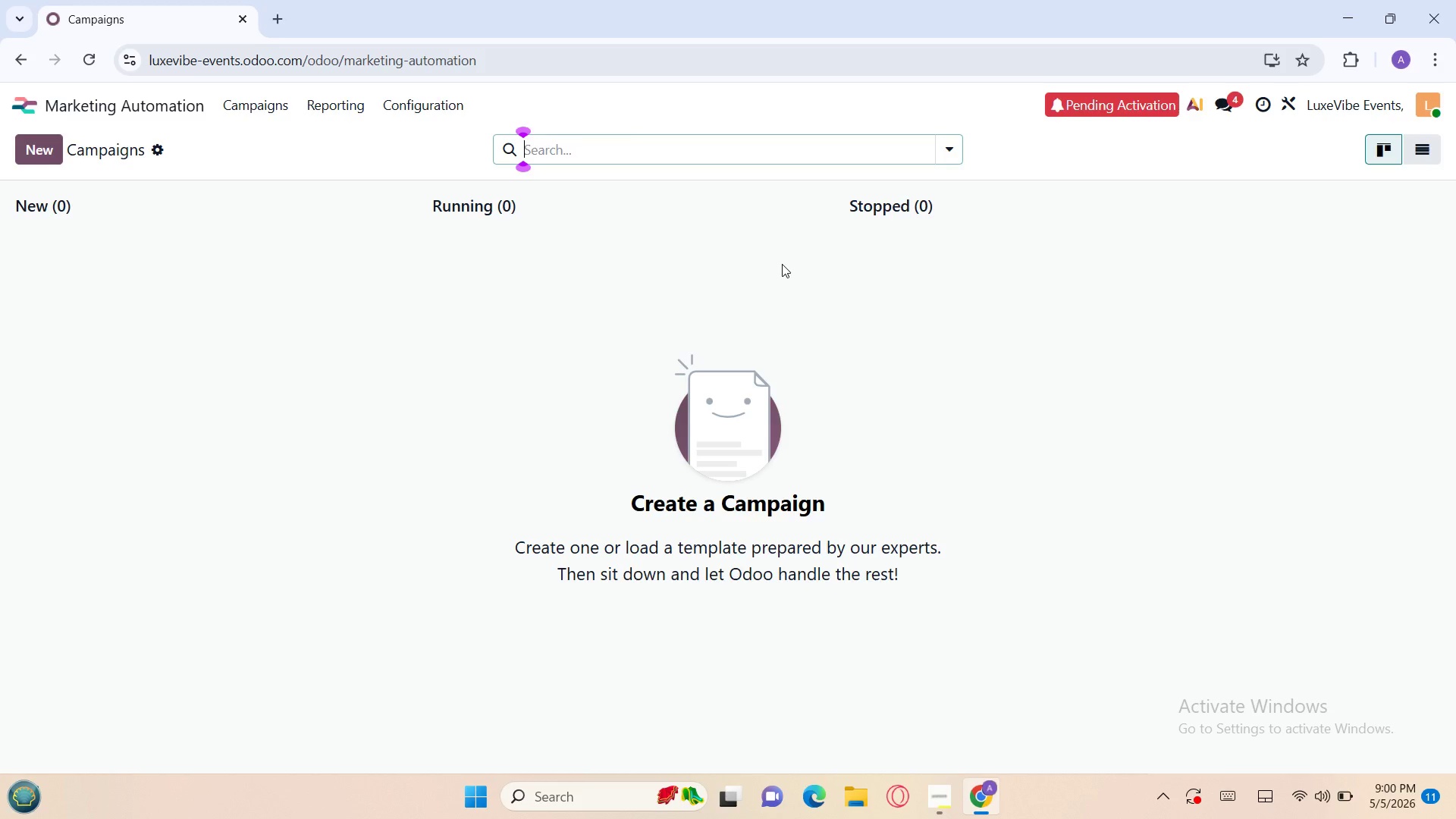 
wait(10.16)
 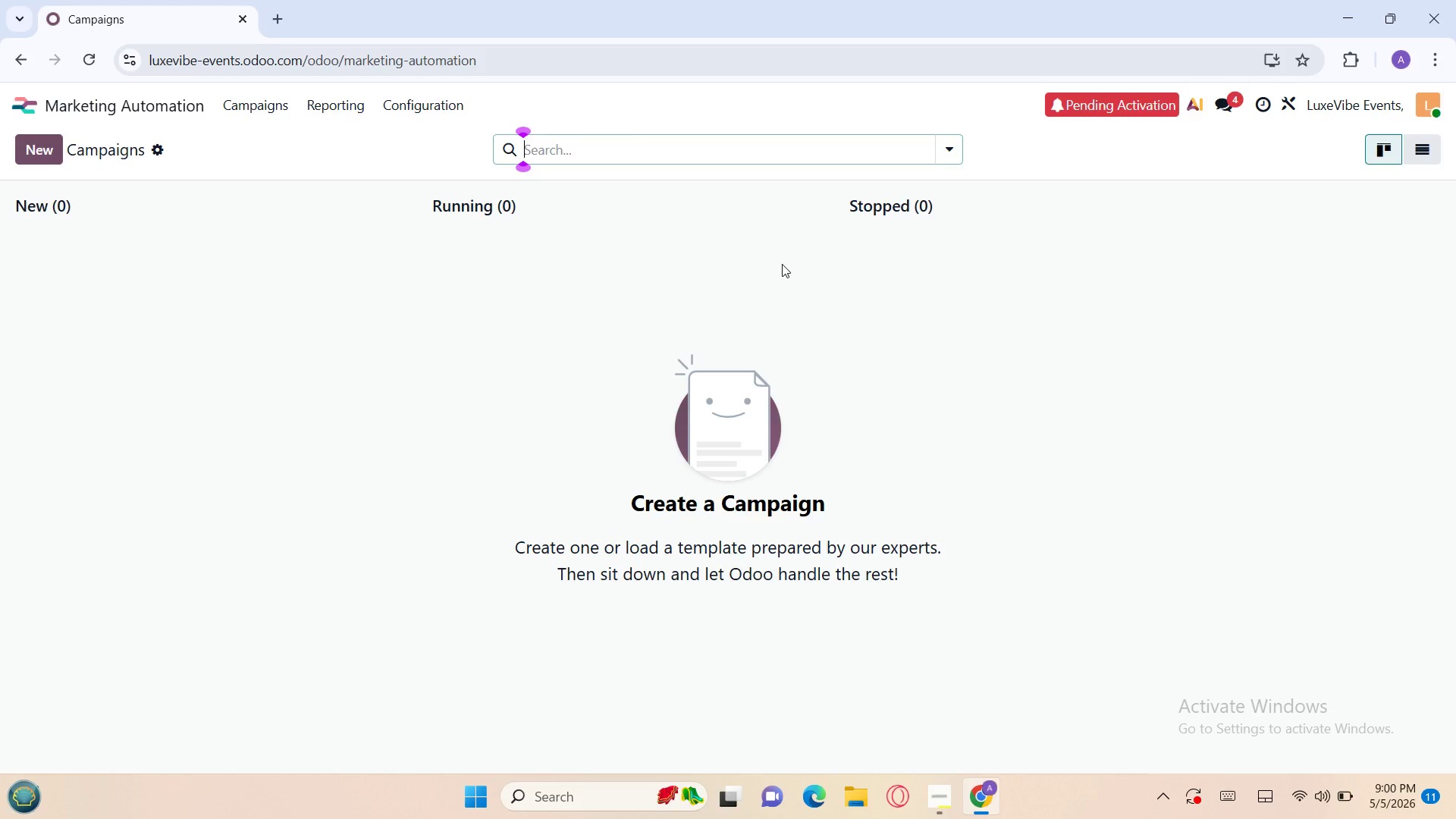 
left_click([48, 151])
 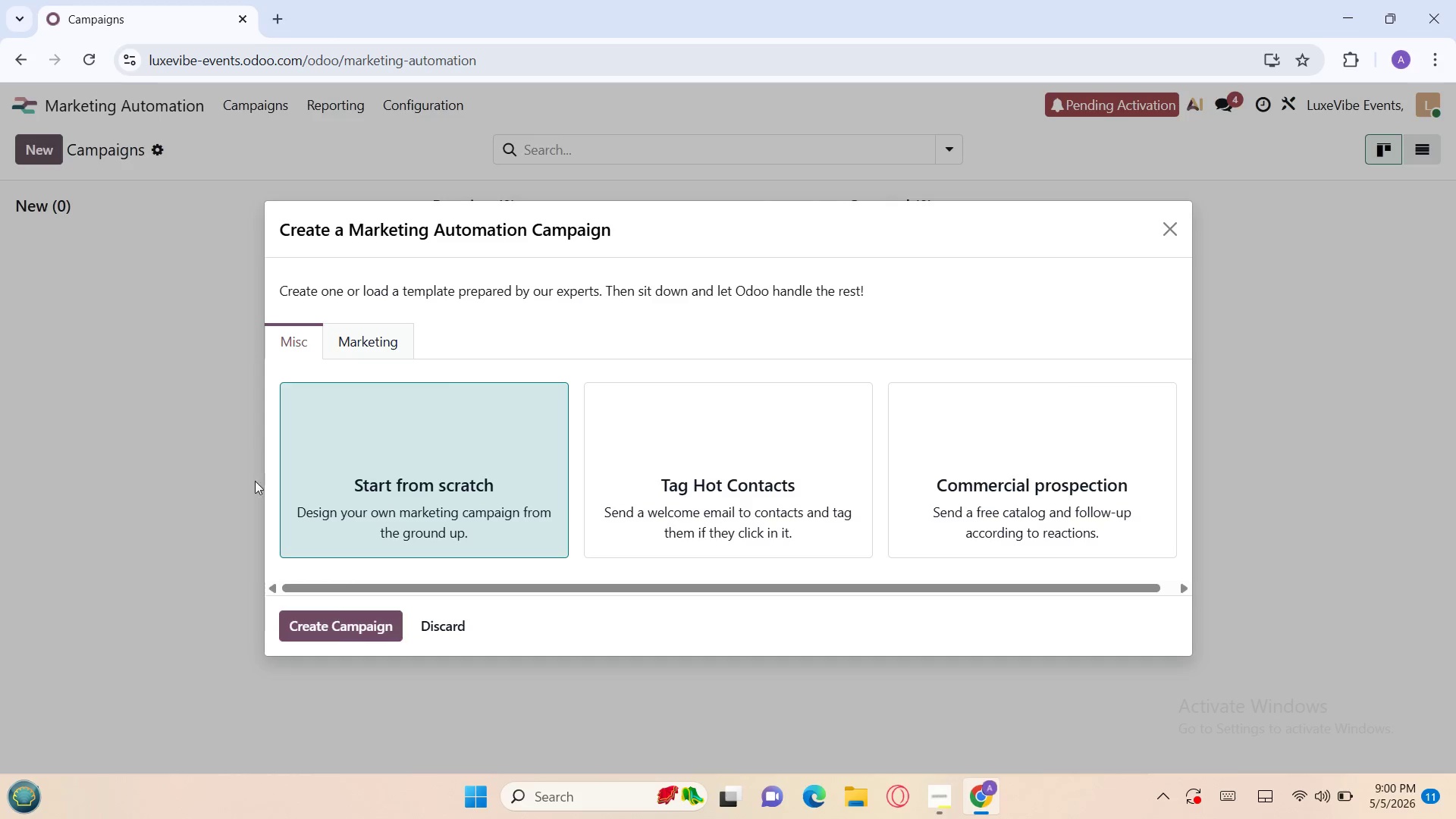 
wait(5.03)
 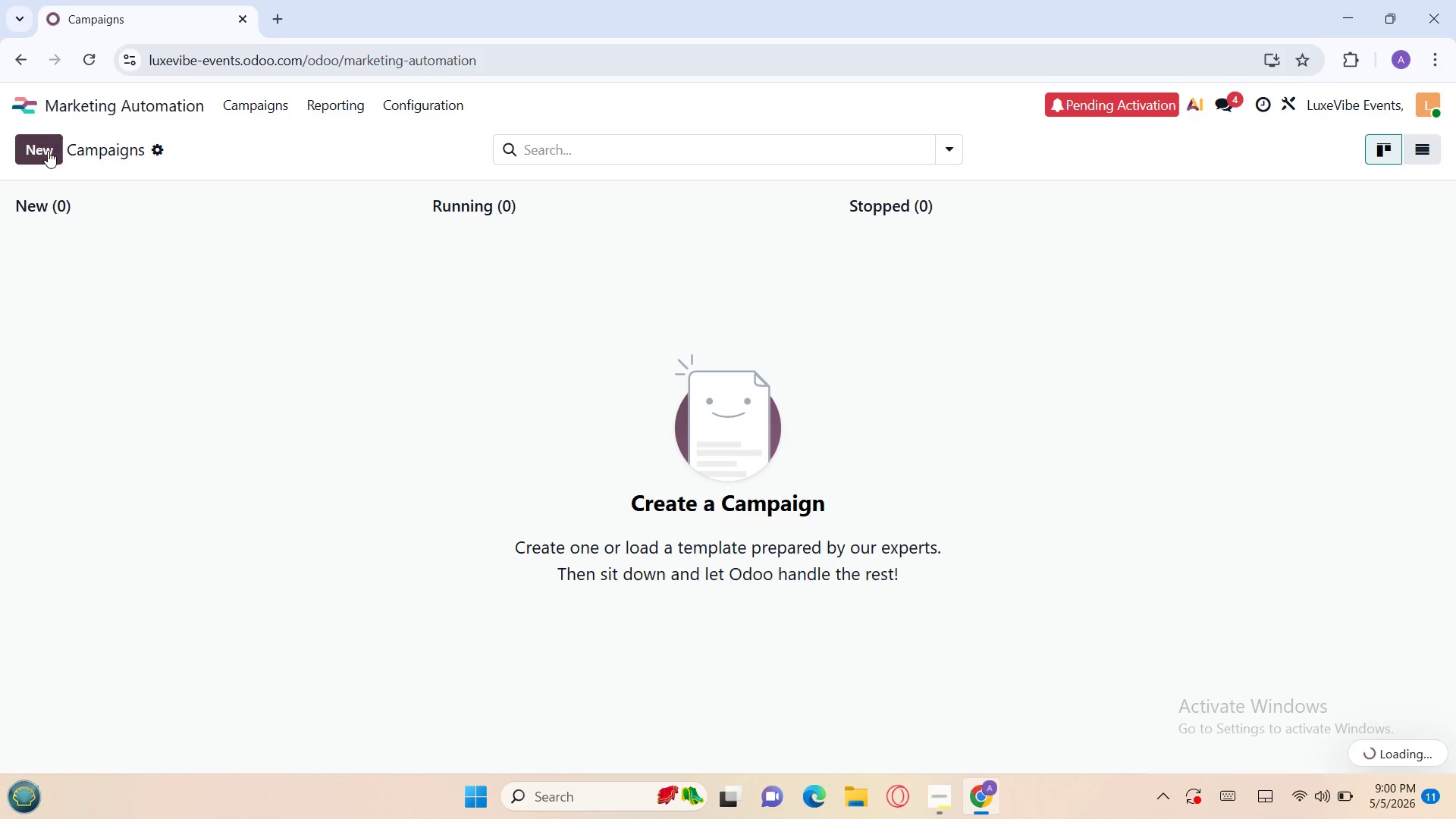 
left_click([349, 626])
 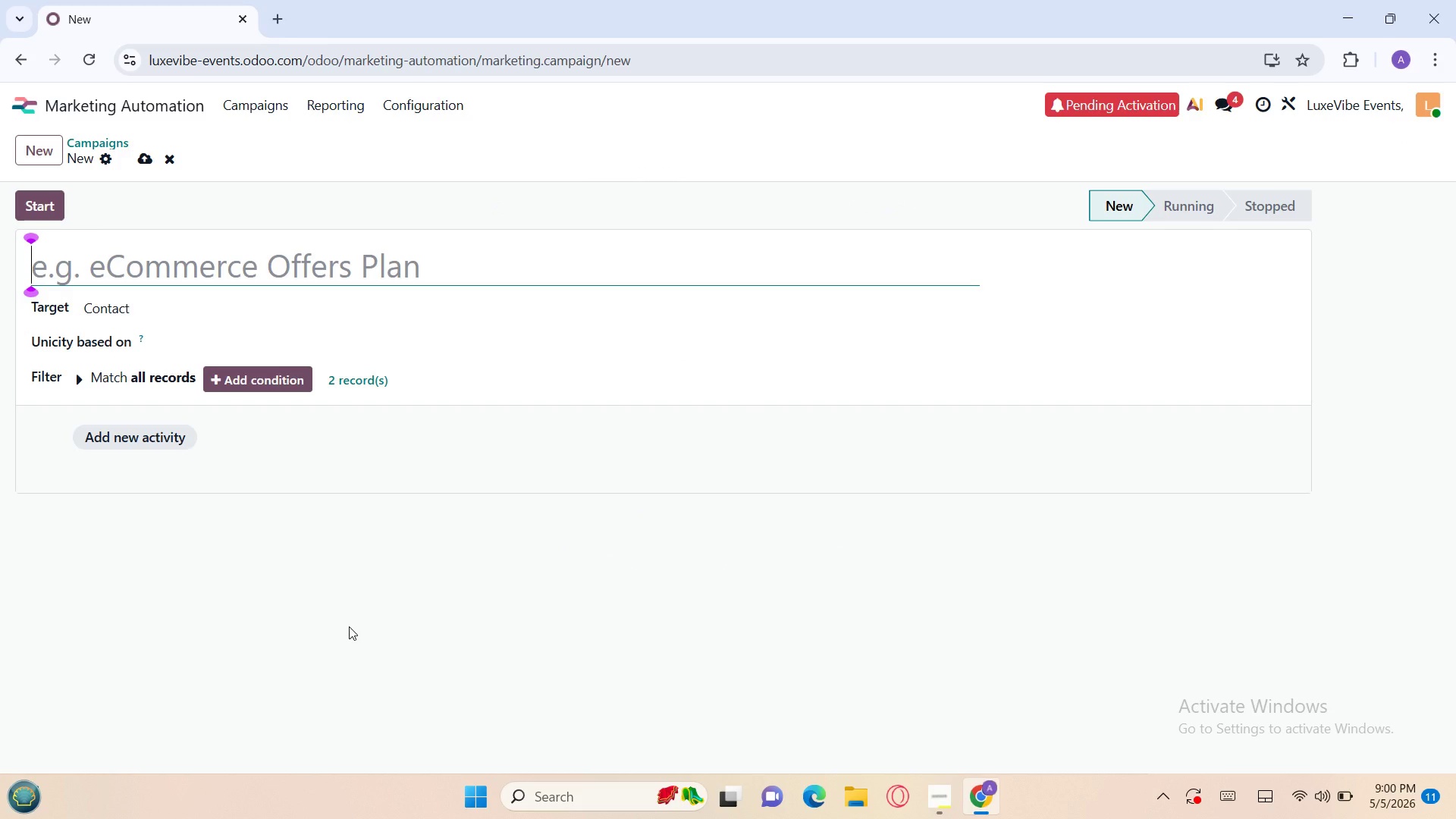 
wait(6.52)
 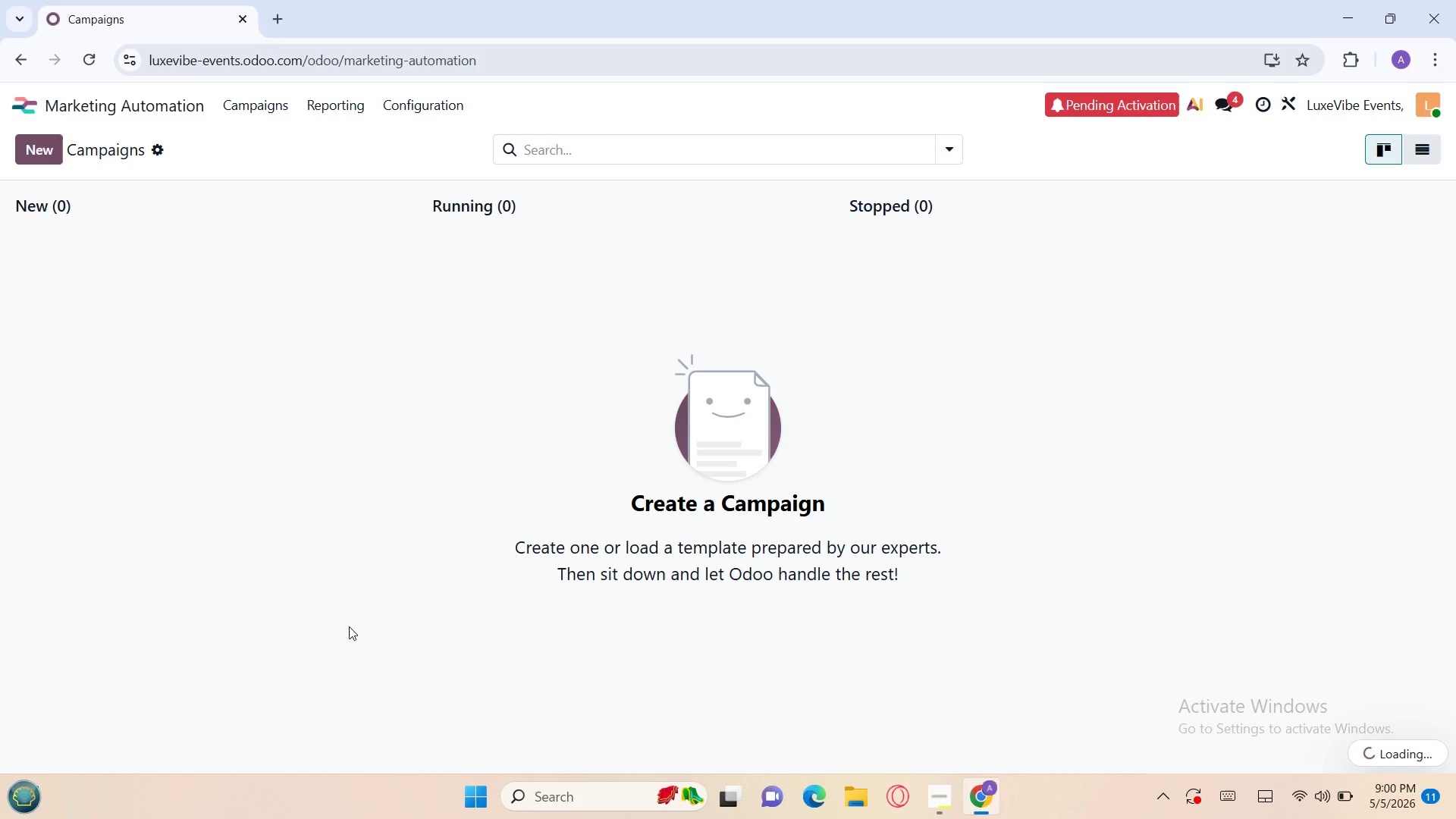 
type(n)
key(Backspace)
type(2024 Corporate Retre)
 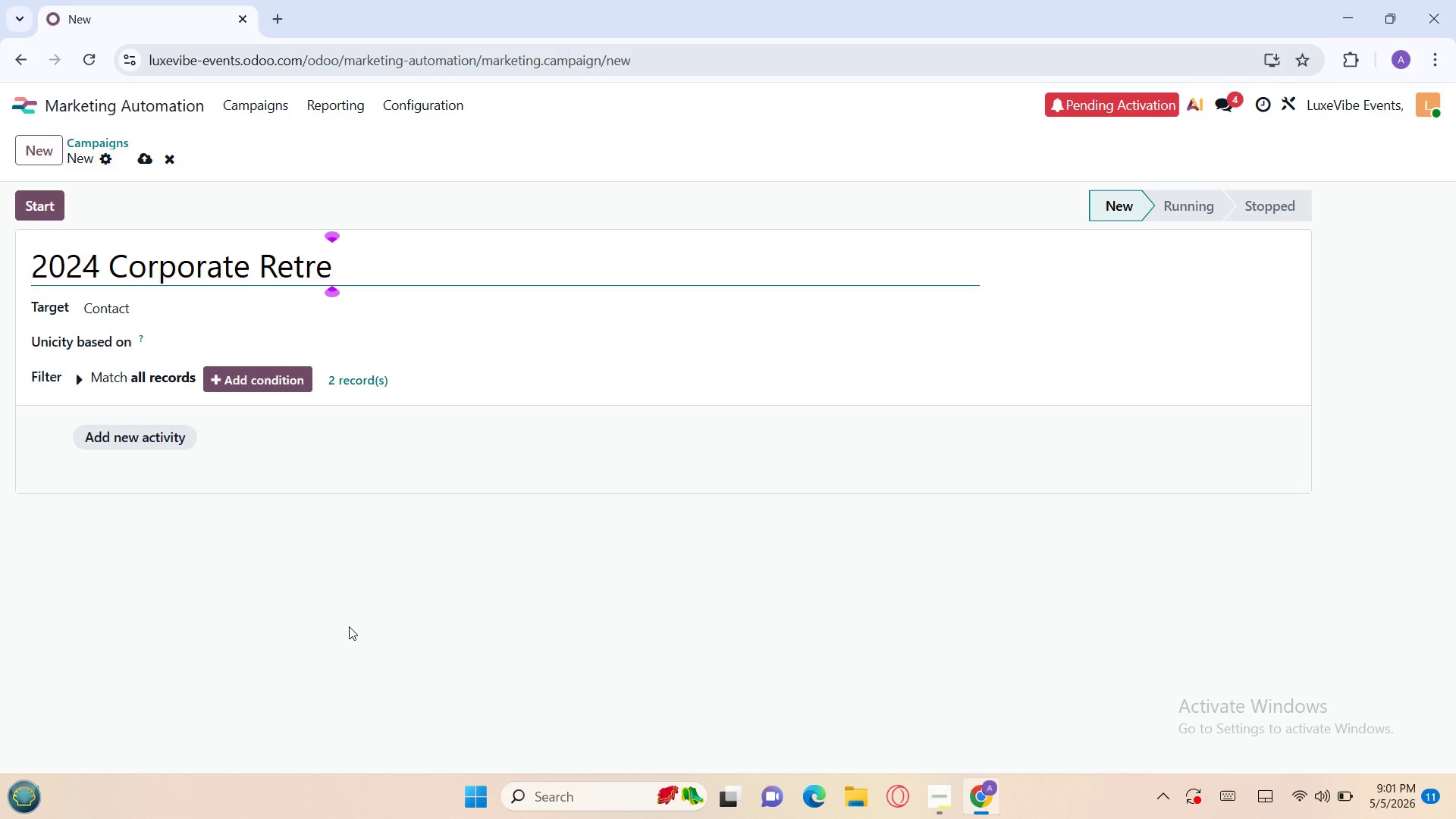 
wait(6.78)
 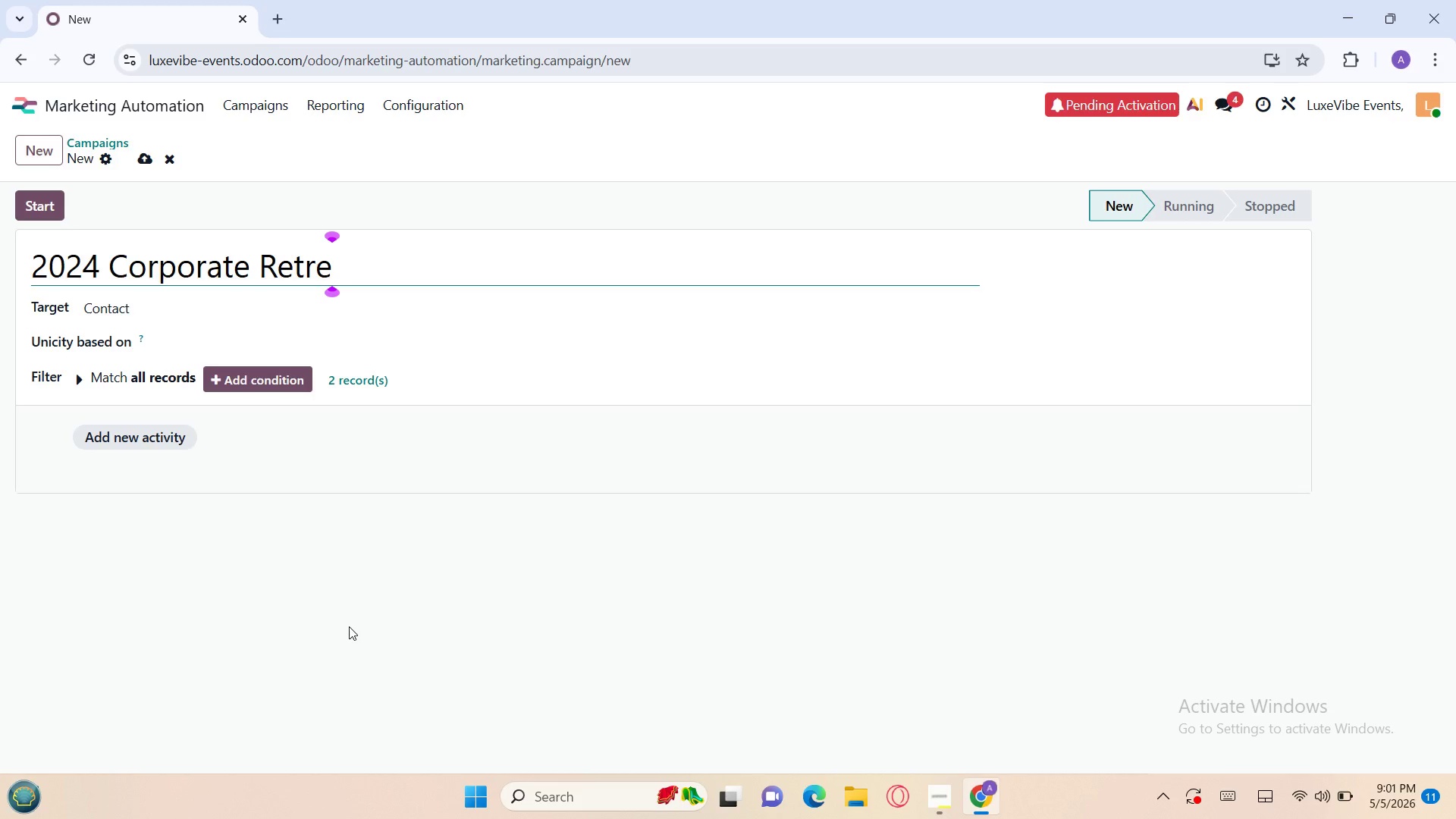 
type(at)
 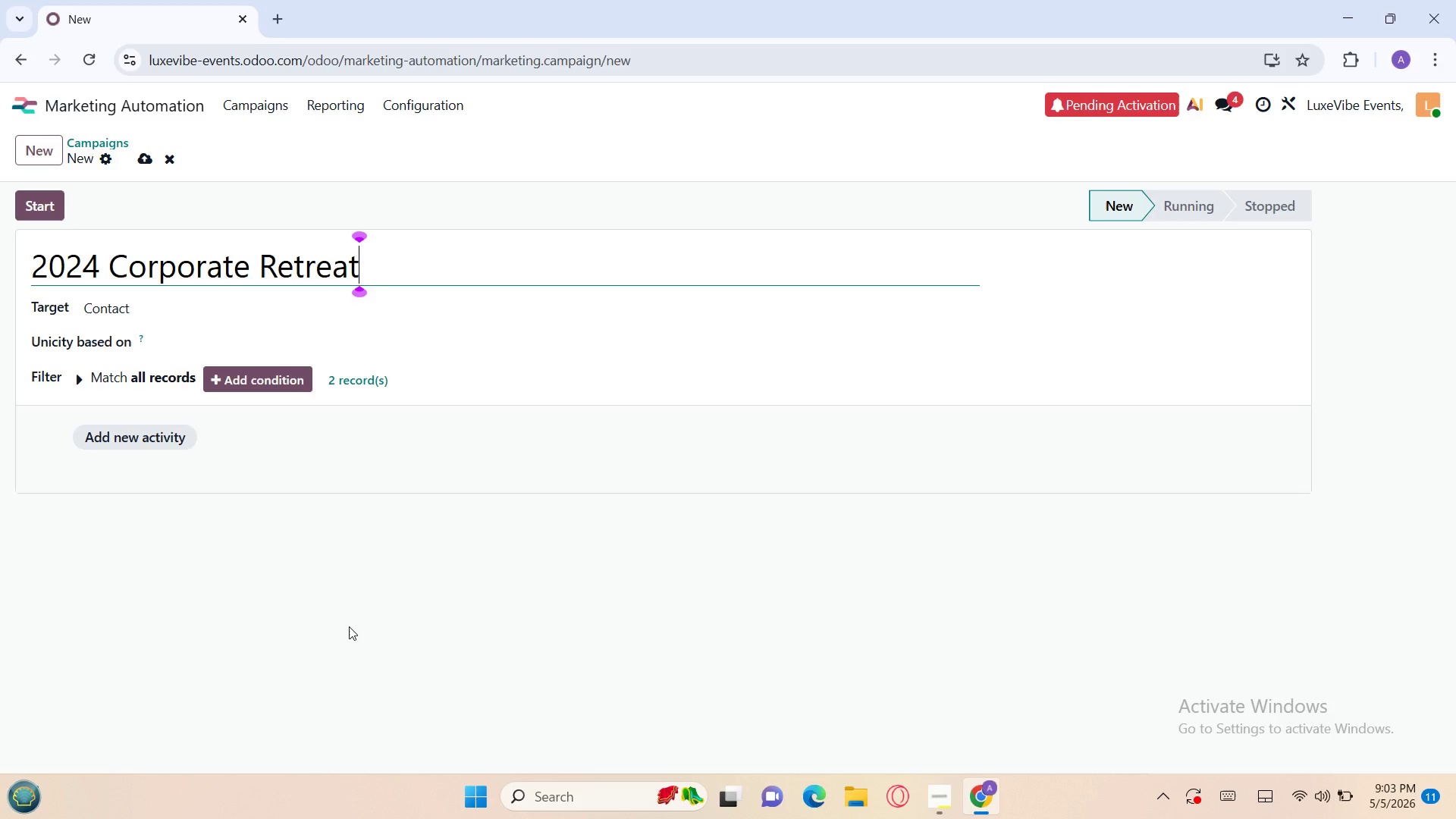 
wait(100.59)
 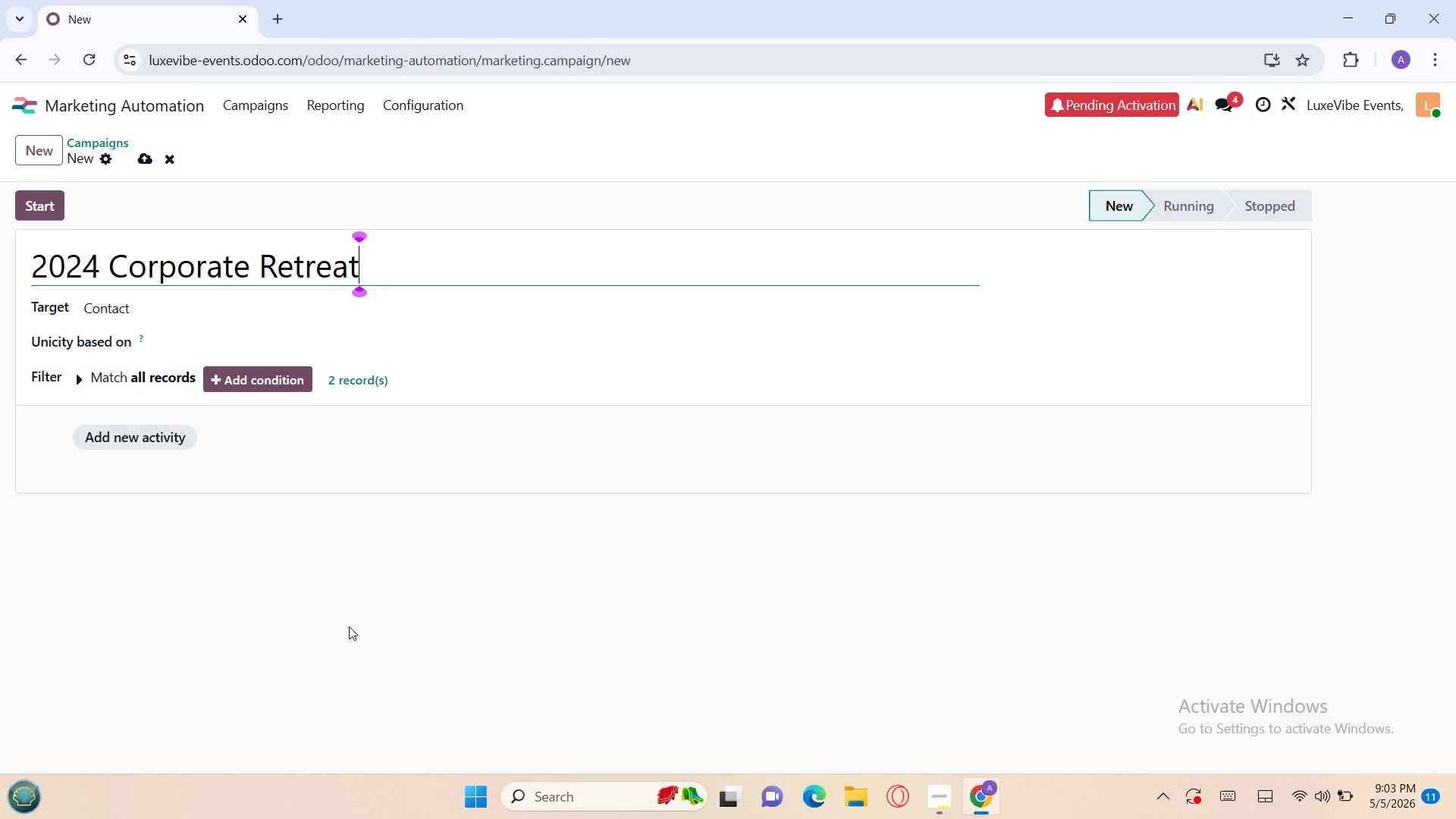 
key(Space)
 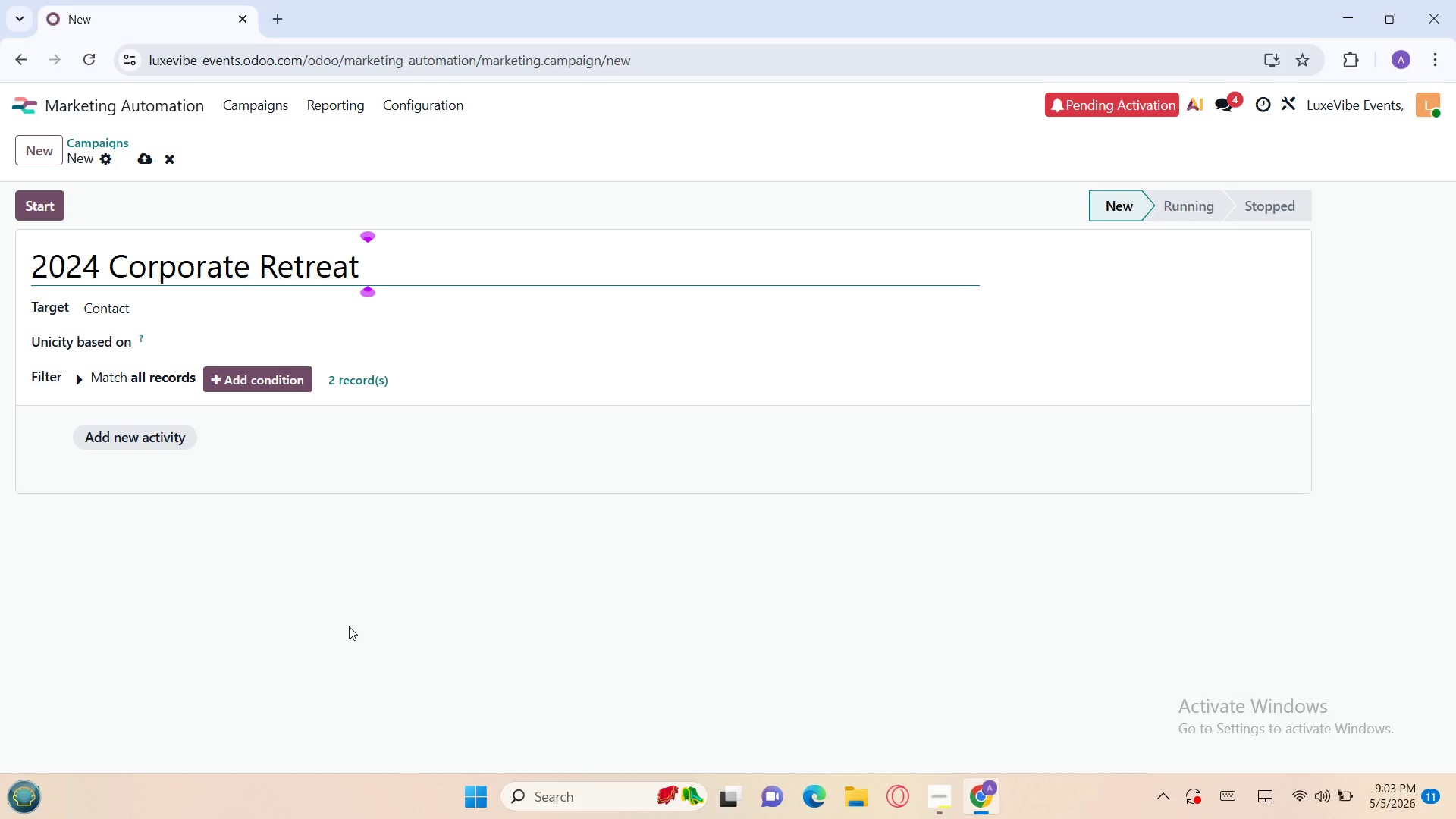 
key(Shift+ShiftLeft)
 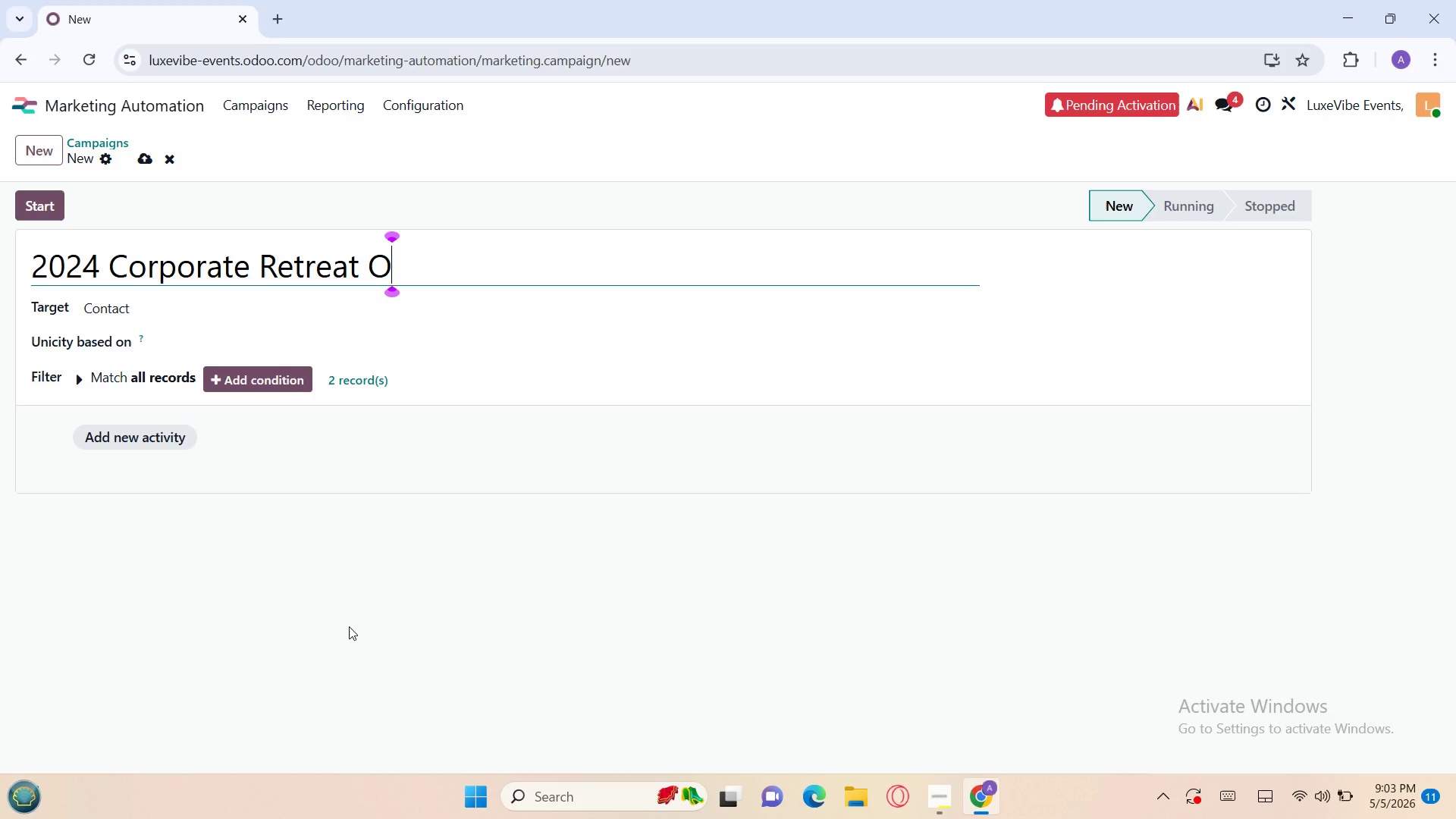 
key(Shift+O)
 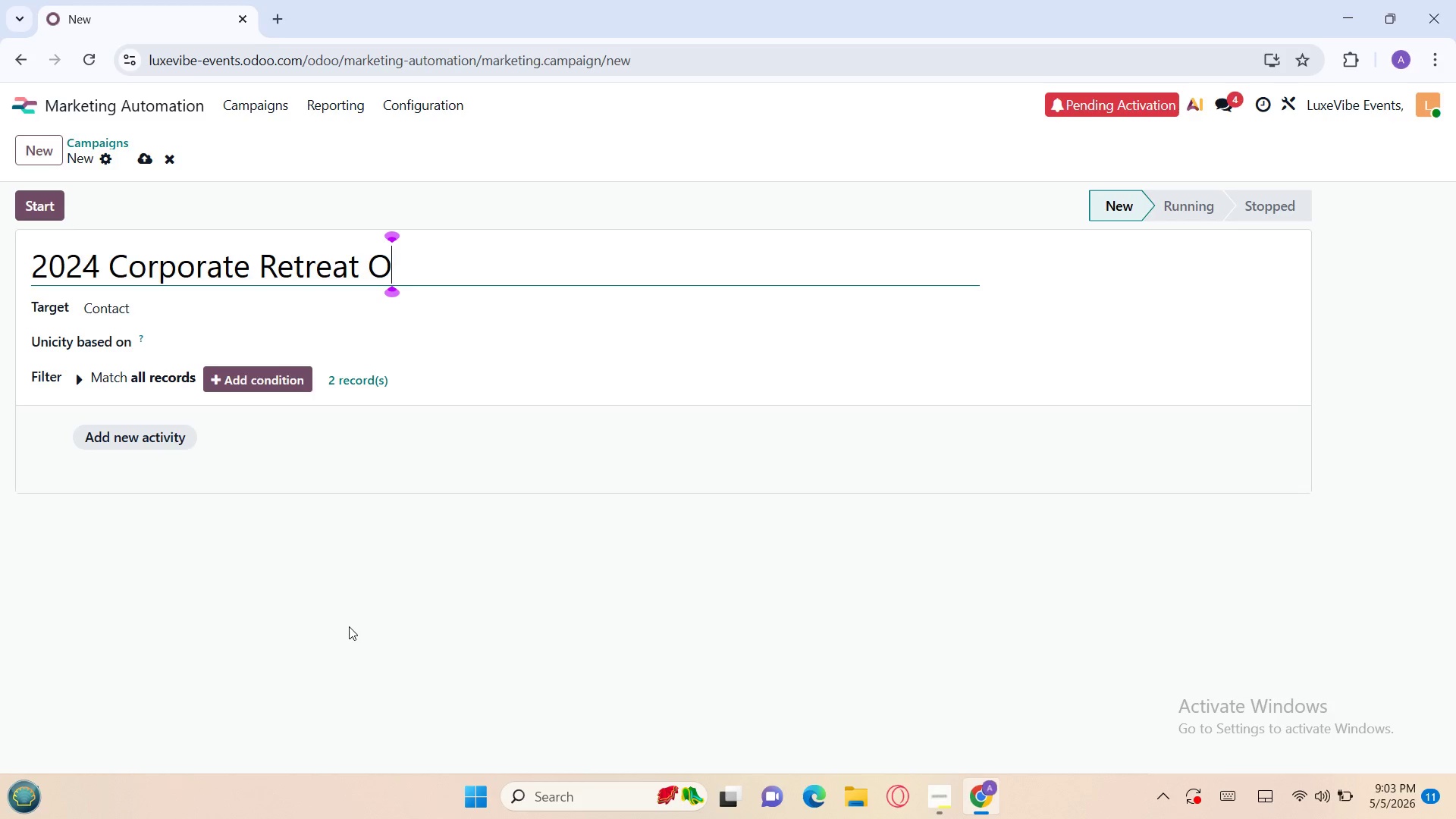 
key(Backspace)
type(our )
 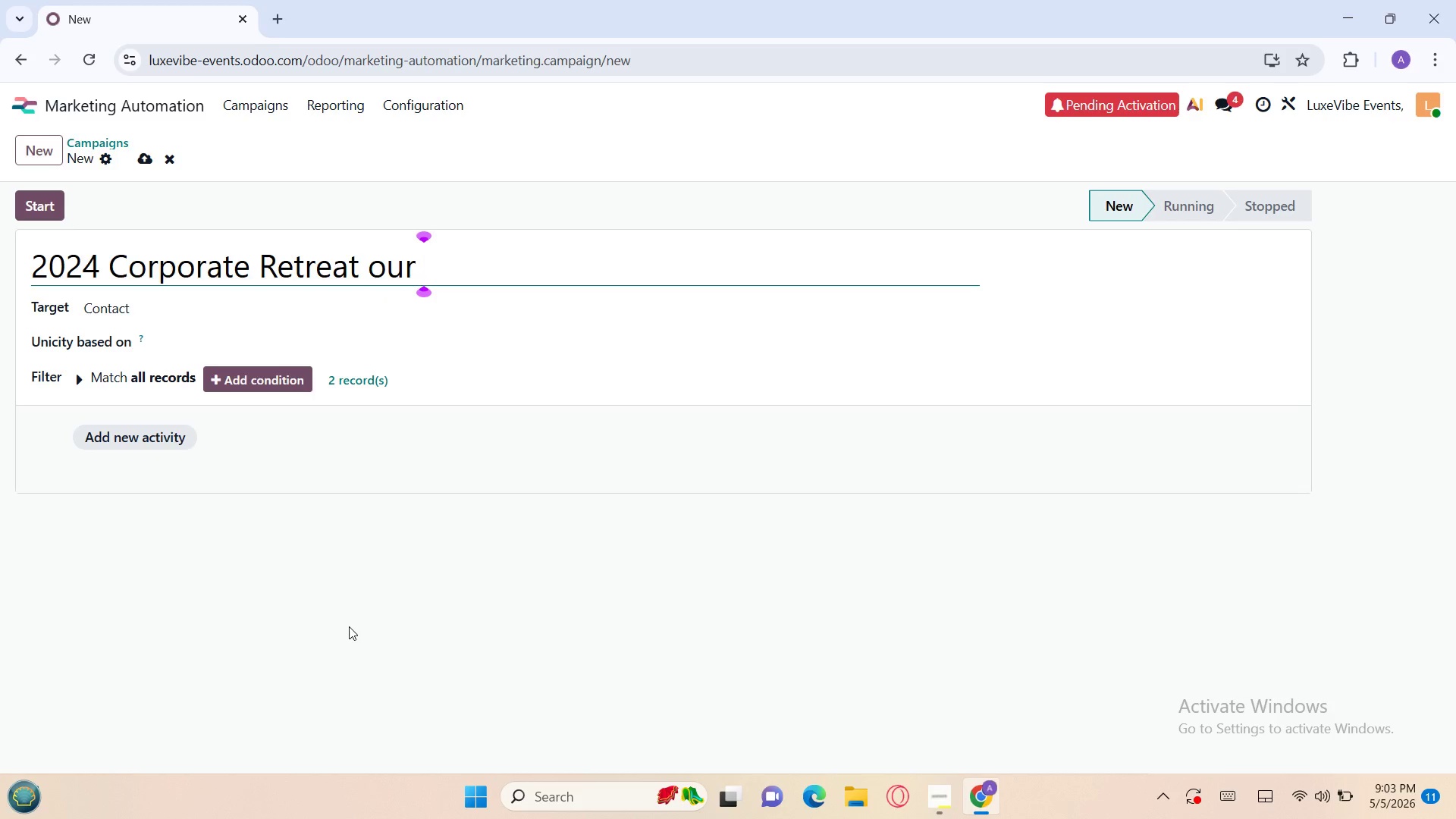 
key(Backspace)
key(Backspace)
type(treach)
 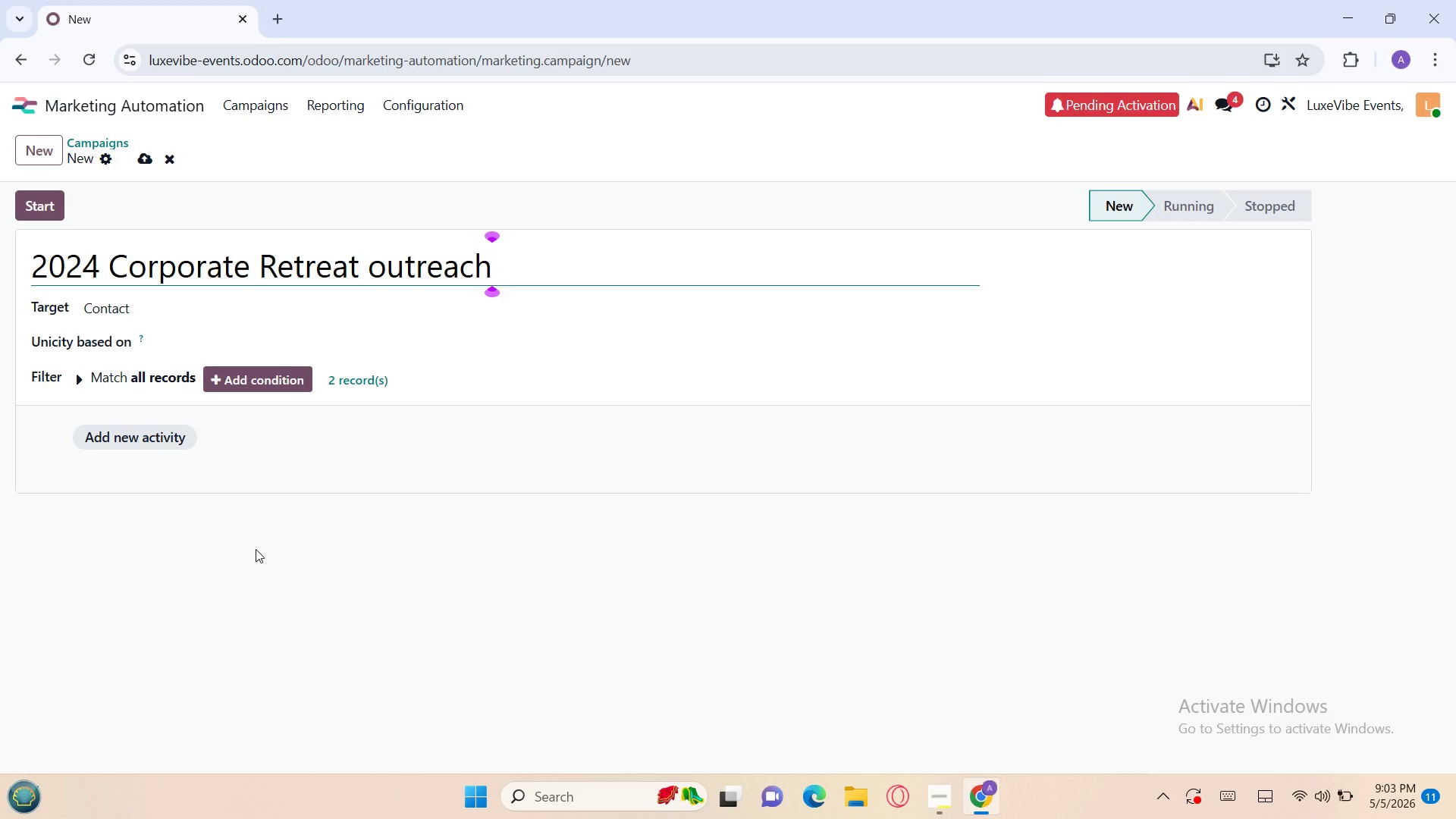 
wait(7.53)
 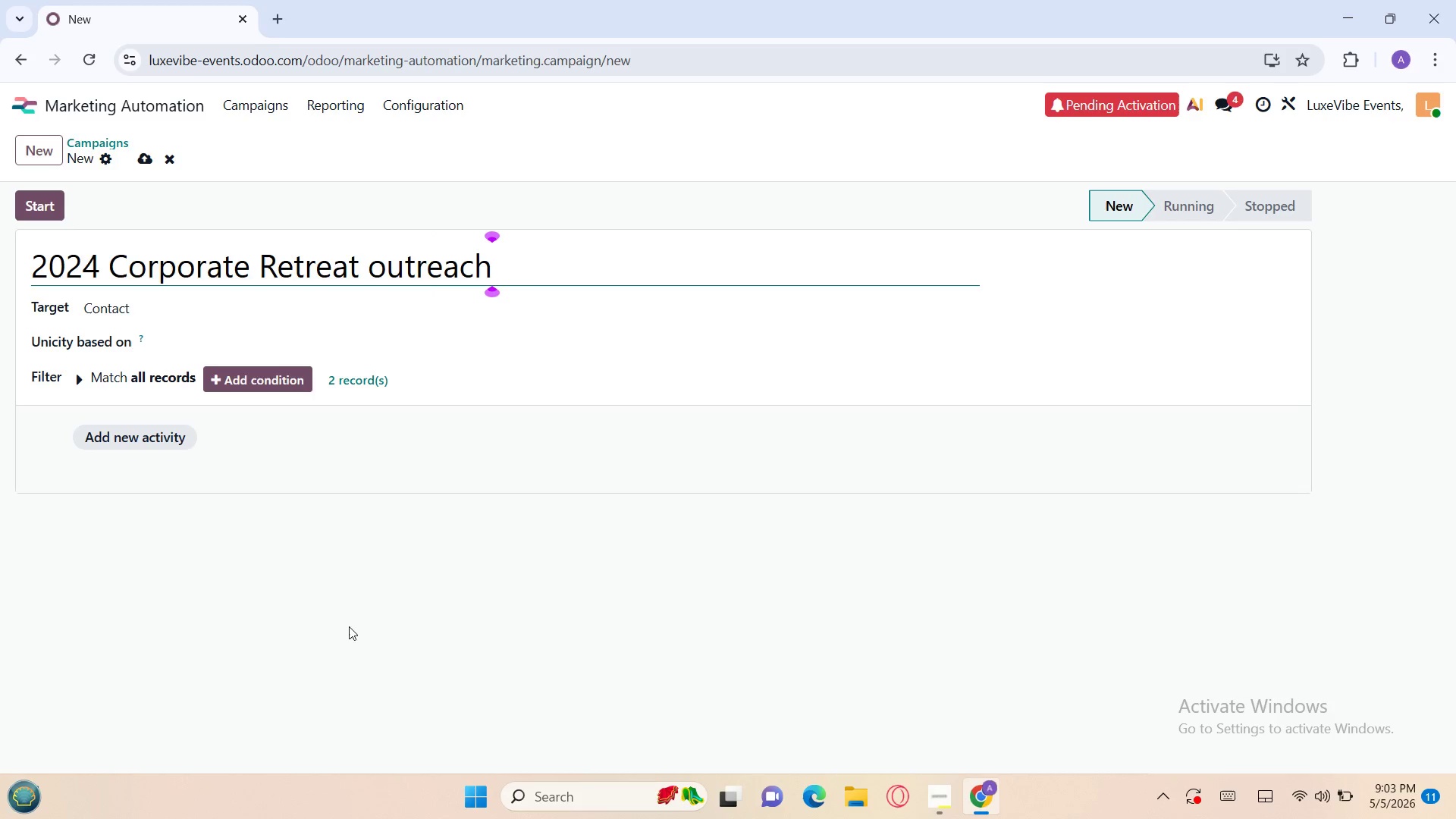 
left_click([134, 309])
 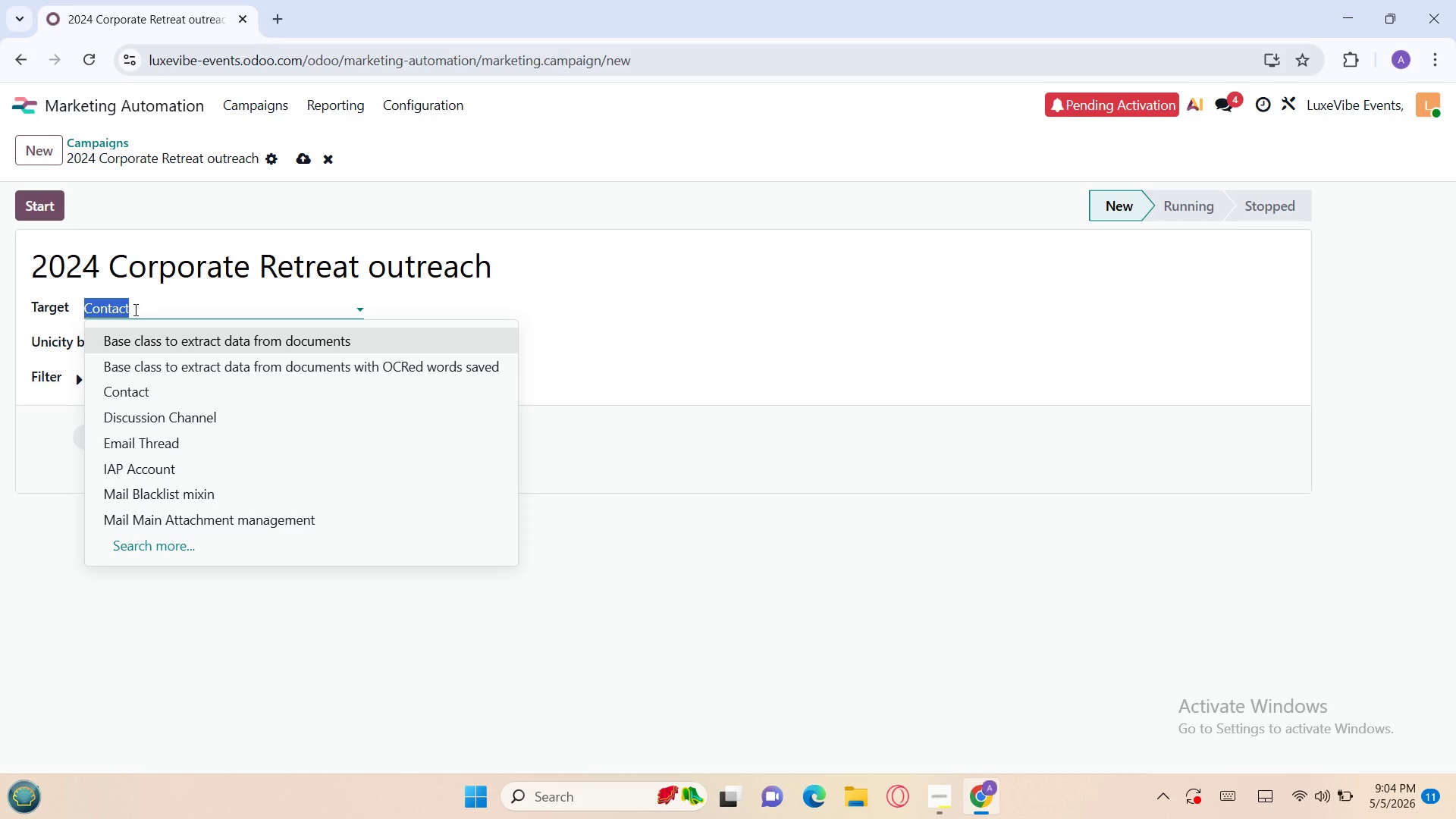 
wait(36.52)
 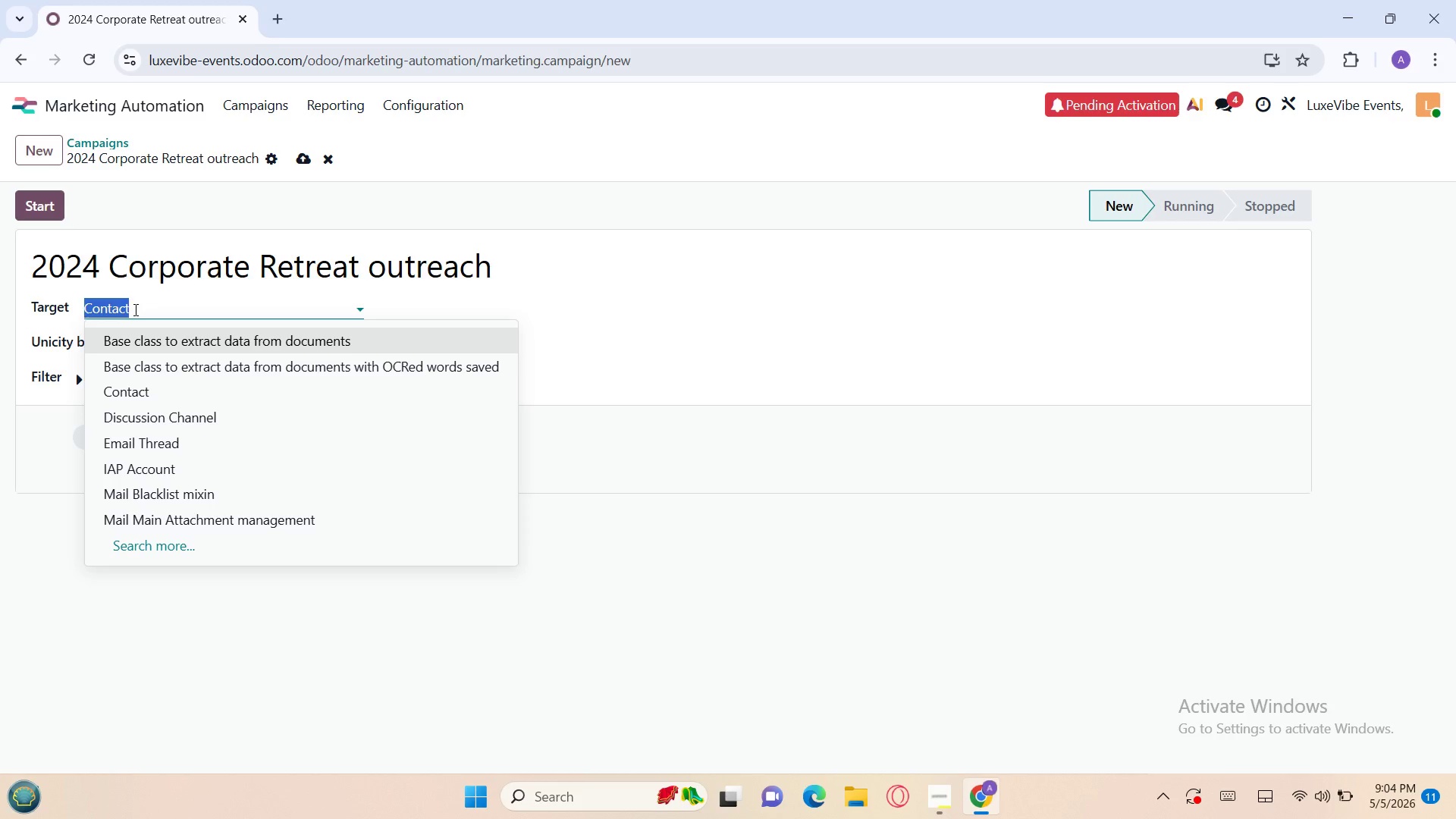 
type(mail)
 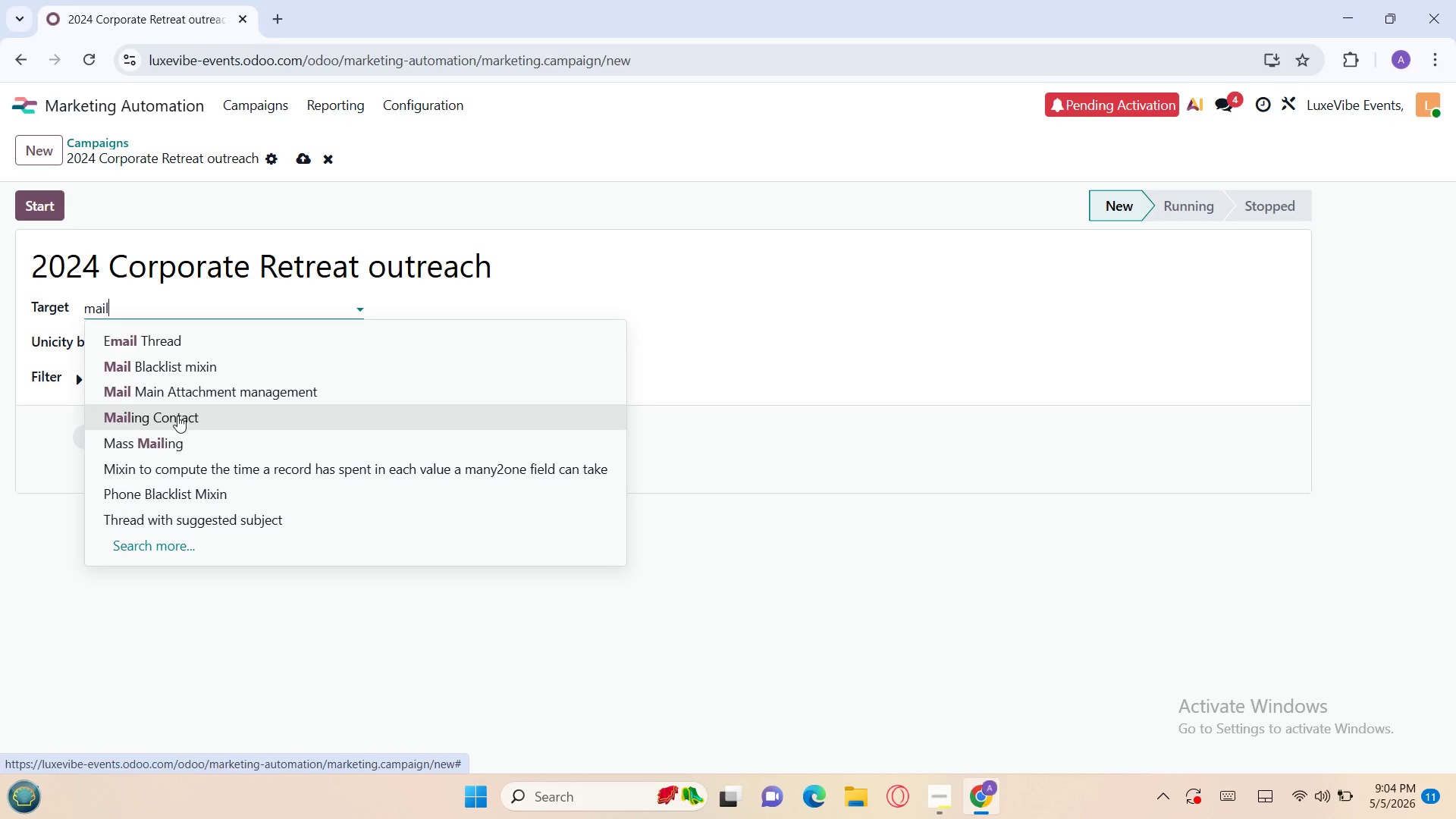 
left_click([177, 420])
 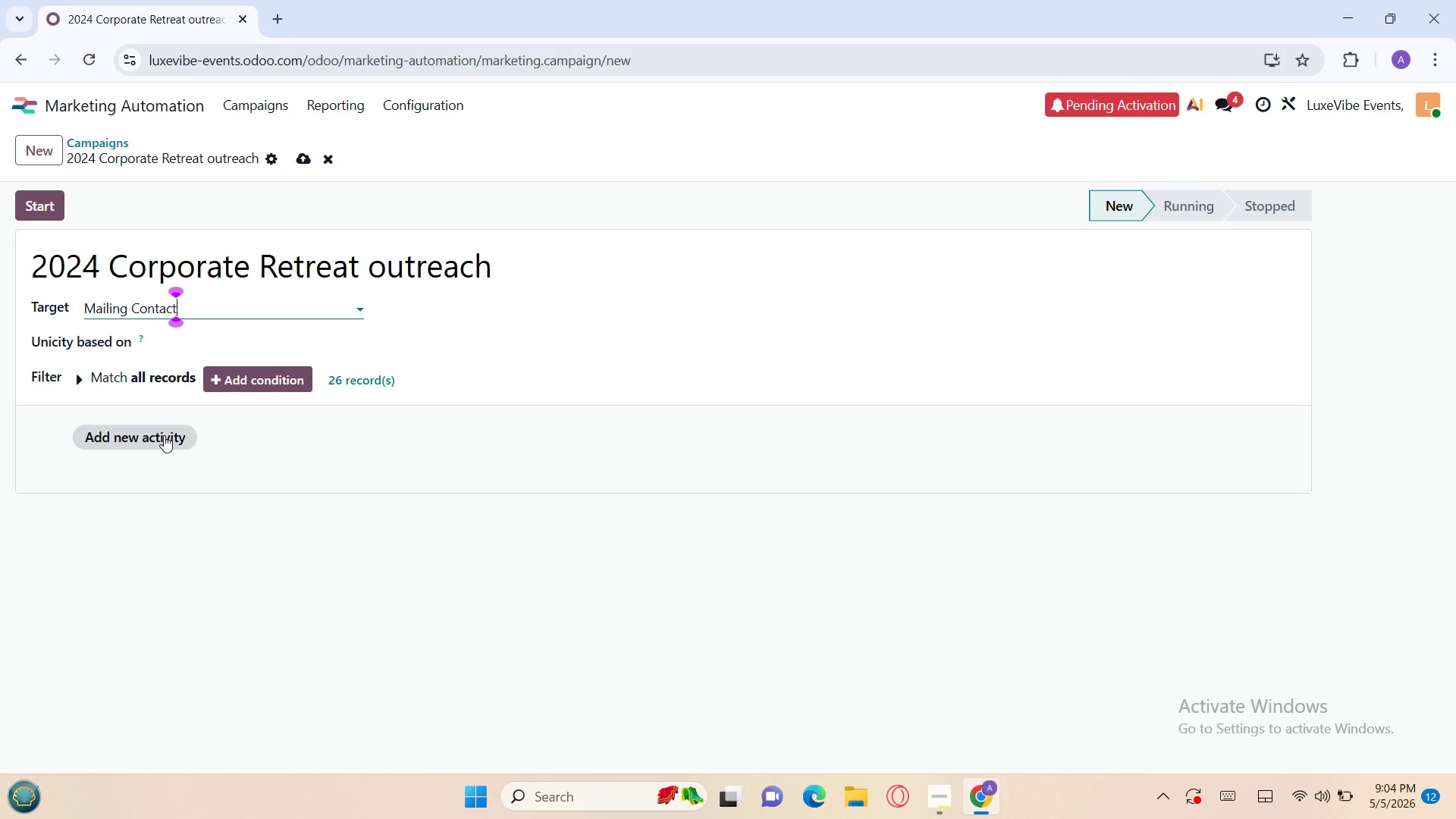 
wait(24.48)
 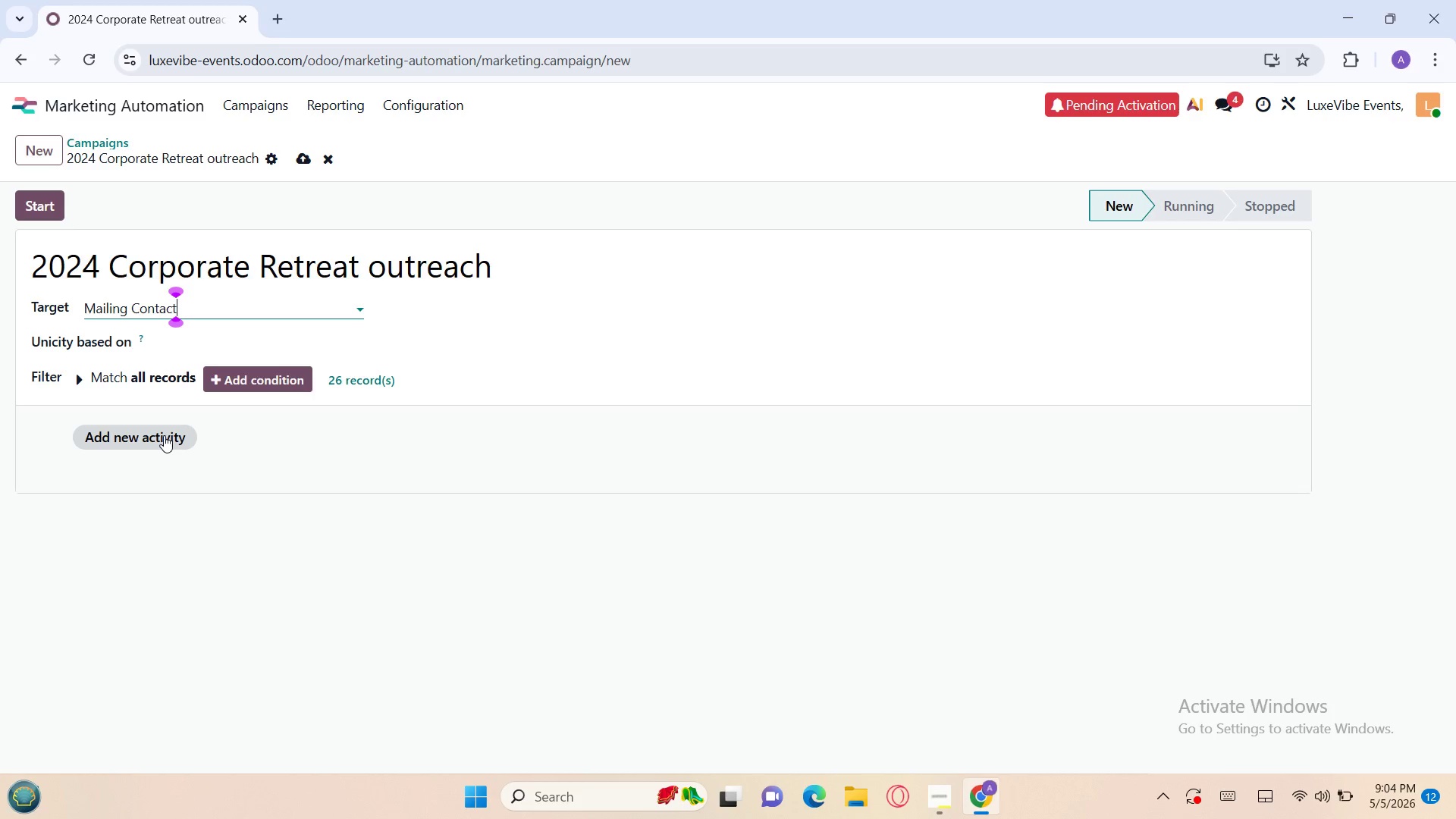 
left_click([133, 394])
 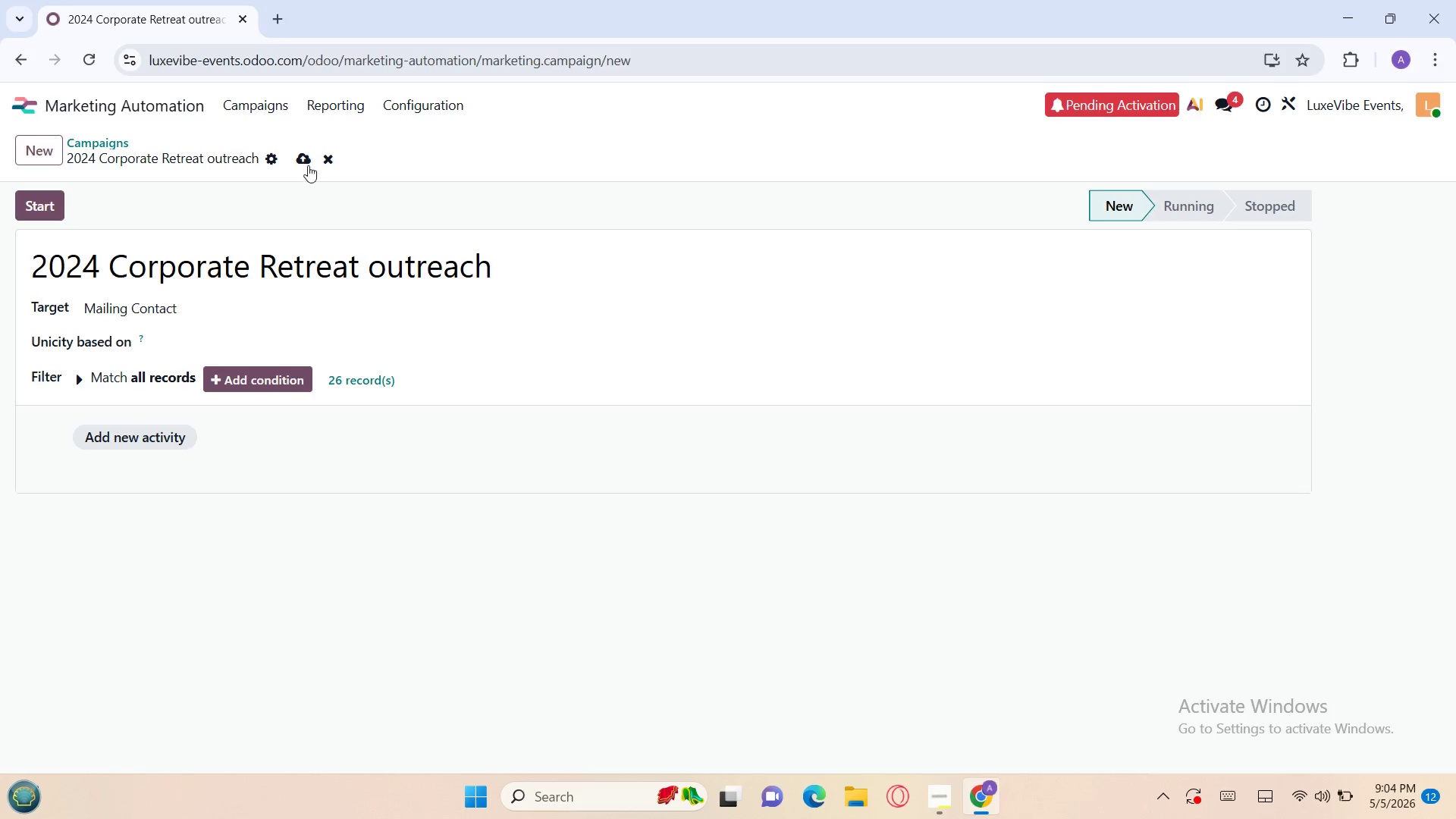 
left_click([307, 159])
 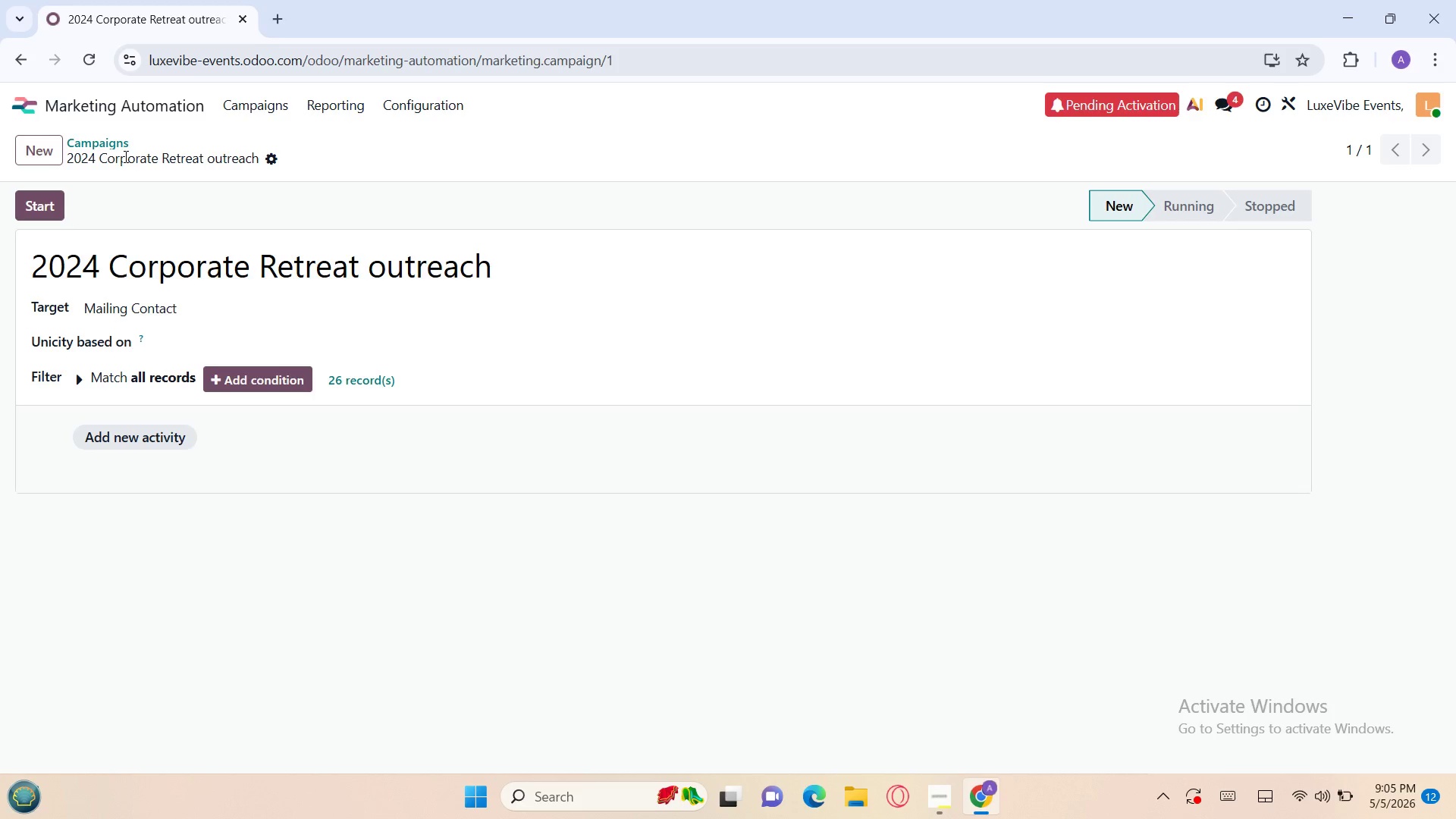 
wait(24.61)
 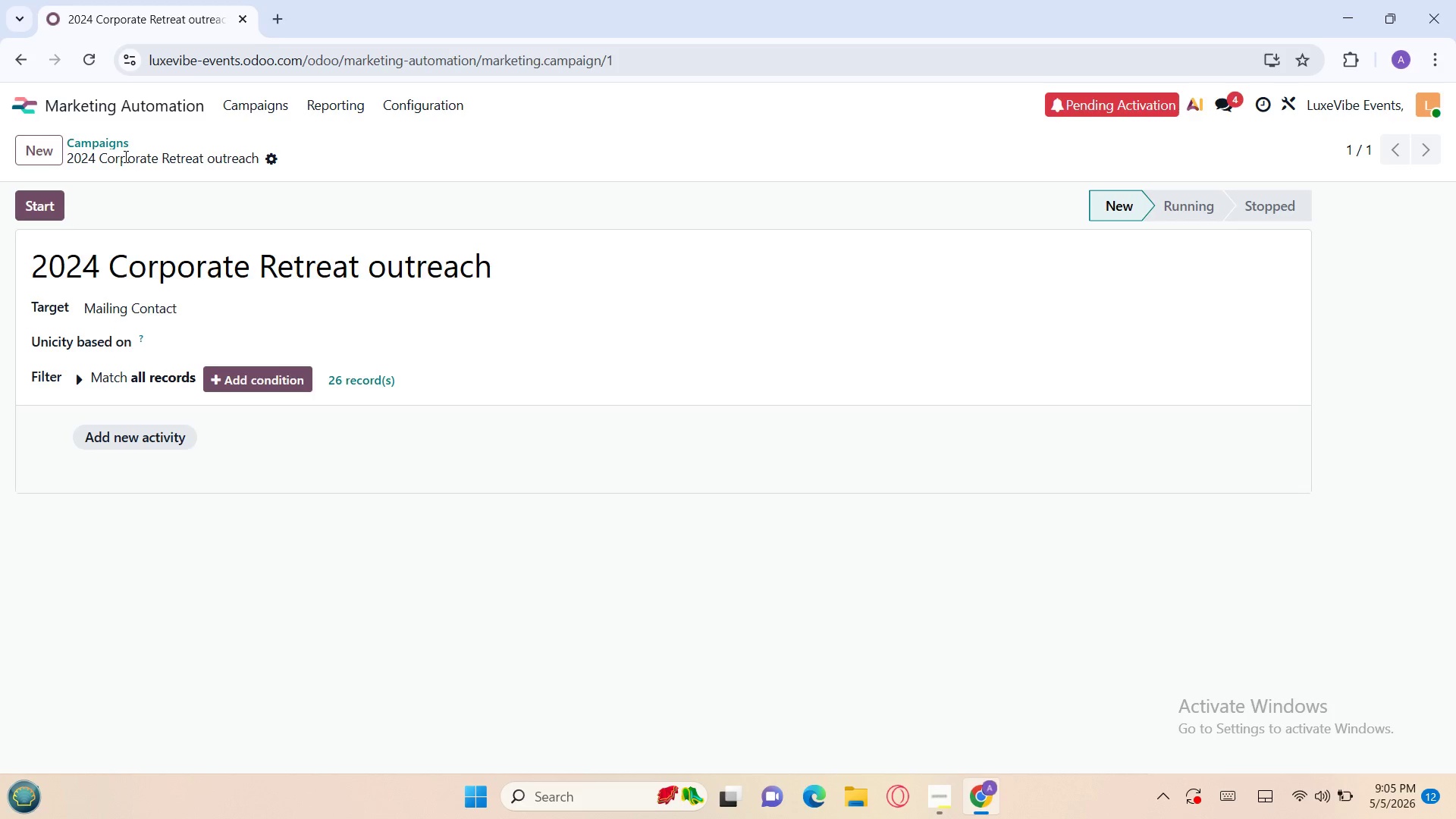 
left_click([943, 789])